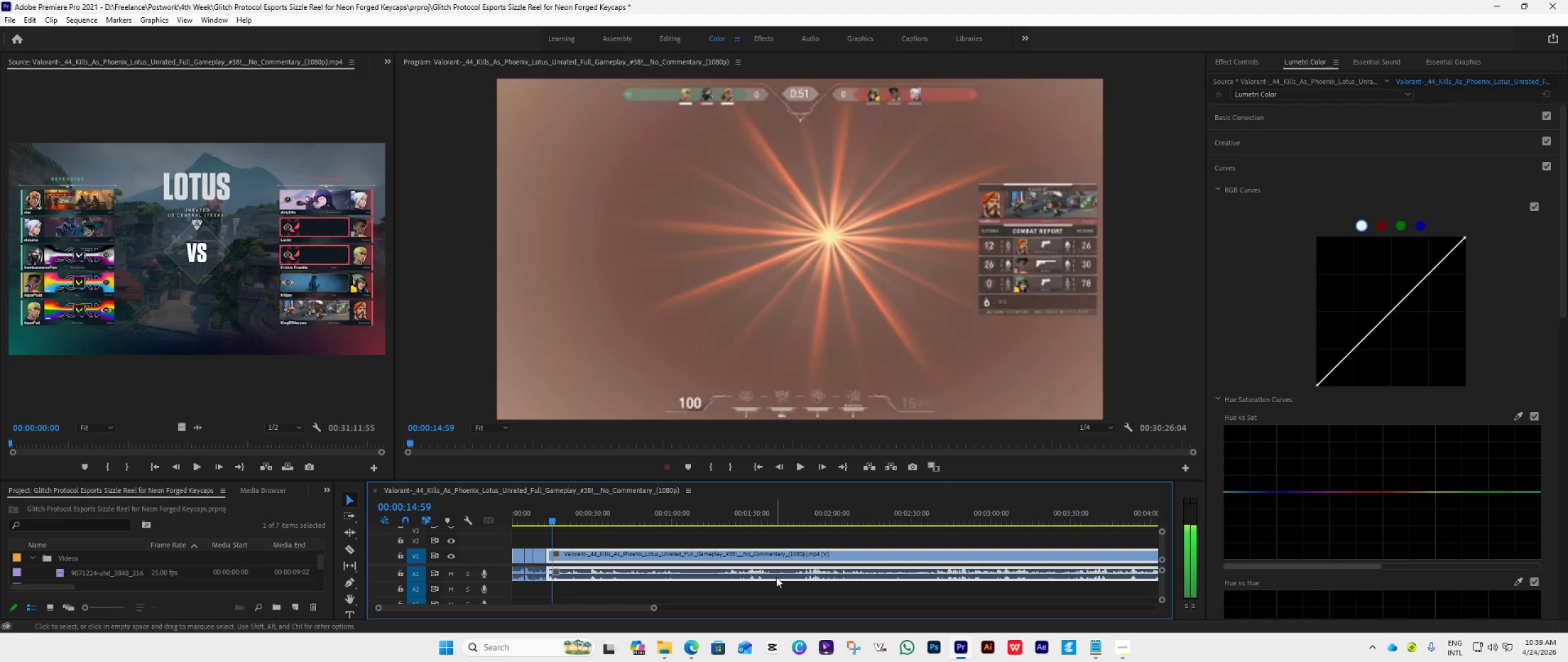 
key(ArrowRight)
 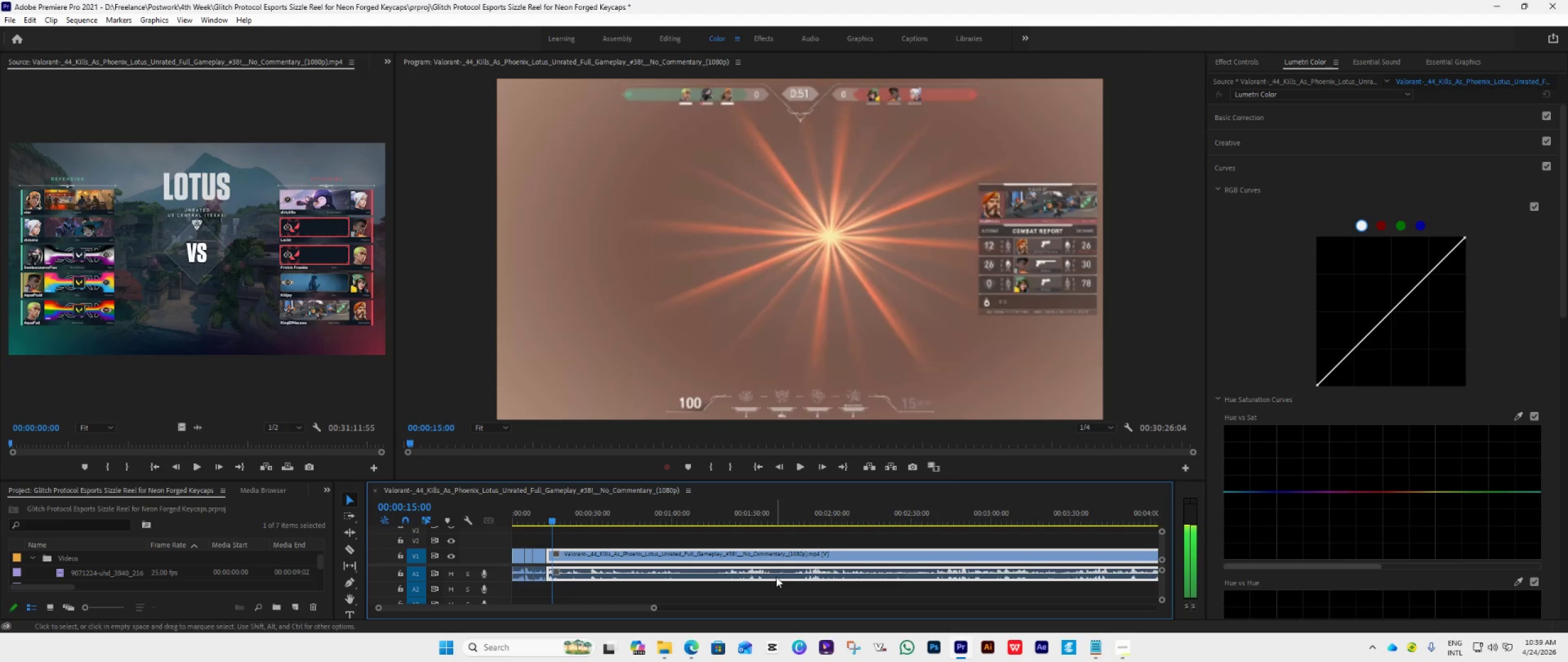 
key(ArrowRight)
 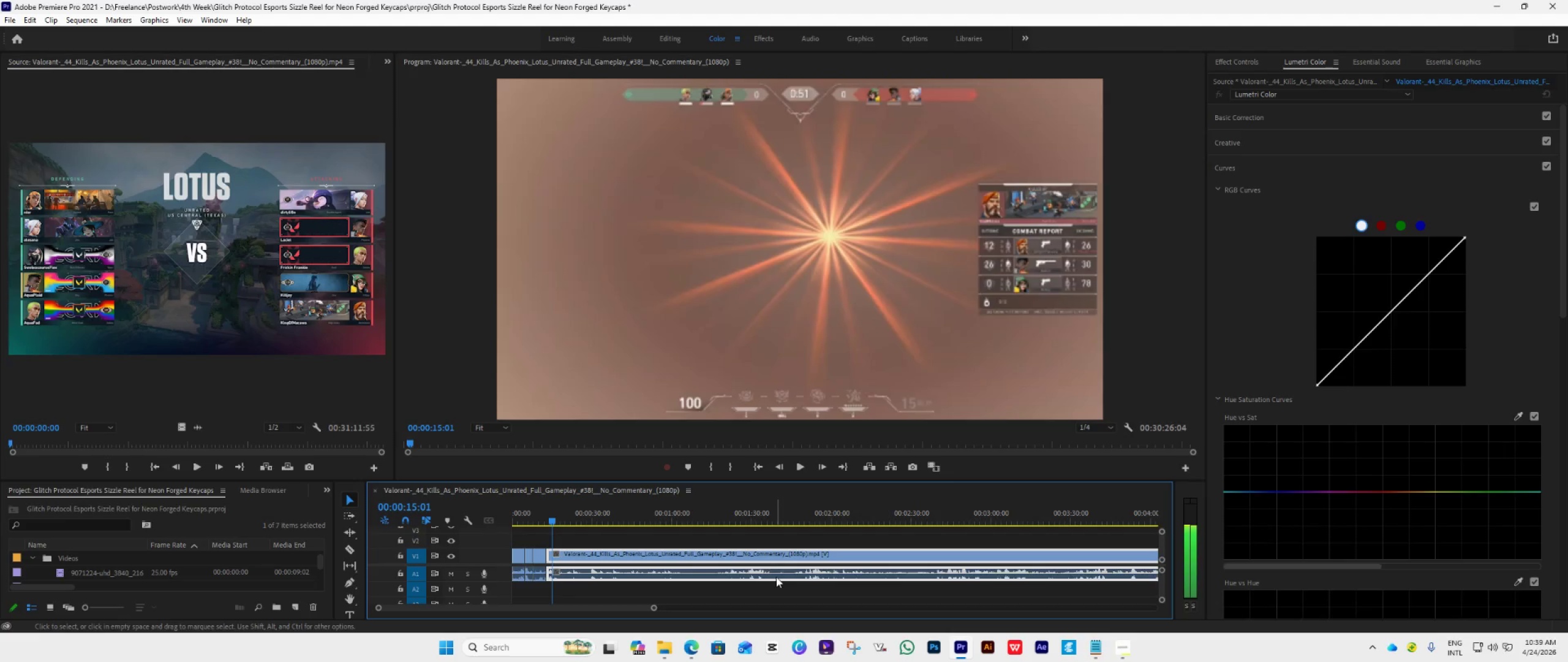 
key(ArrowRight)
 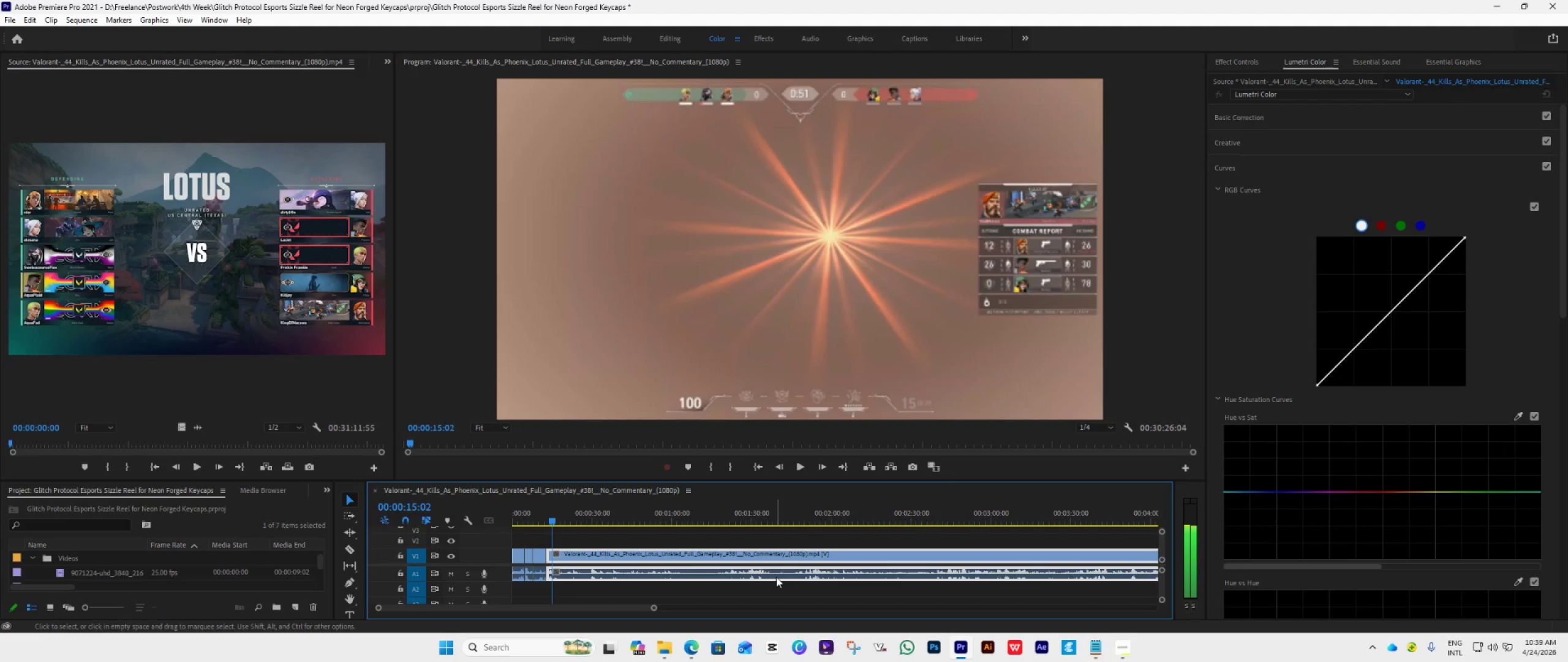 
key(ArrowRight)
 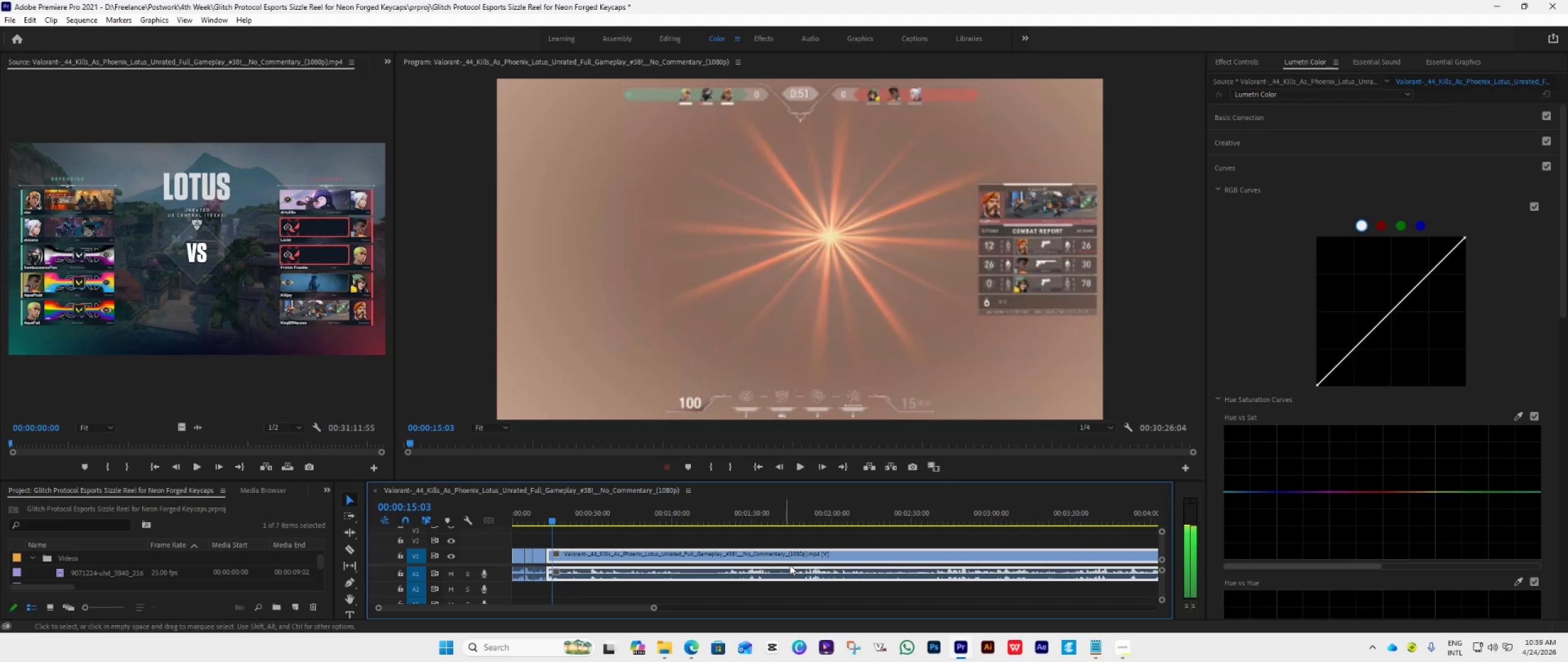 
key(ArrowRight)
 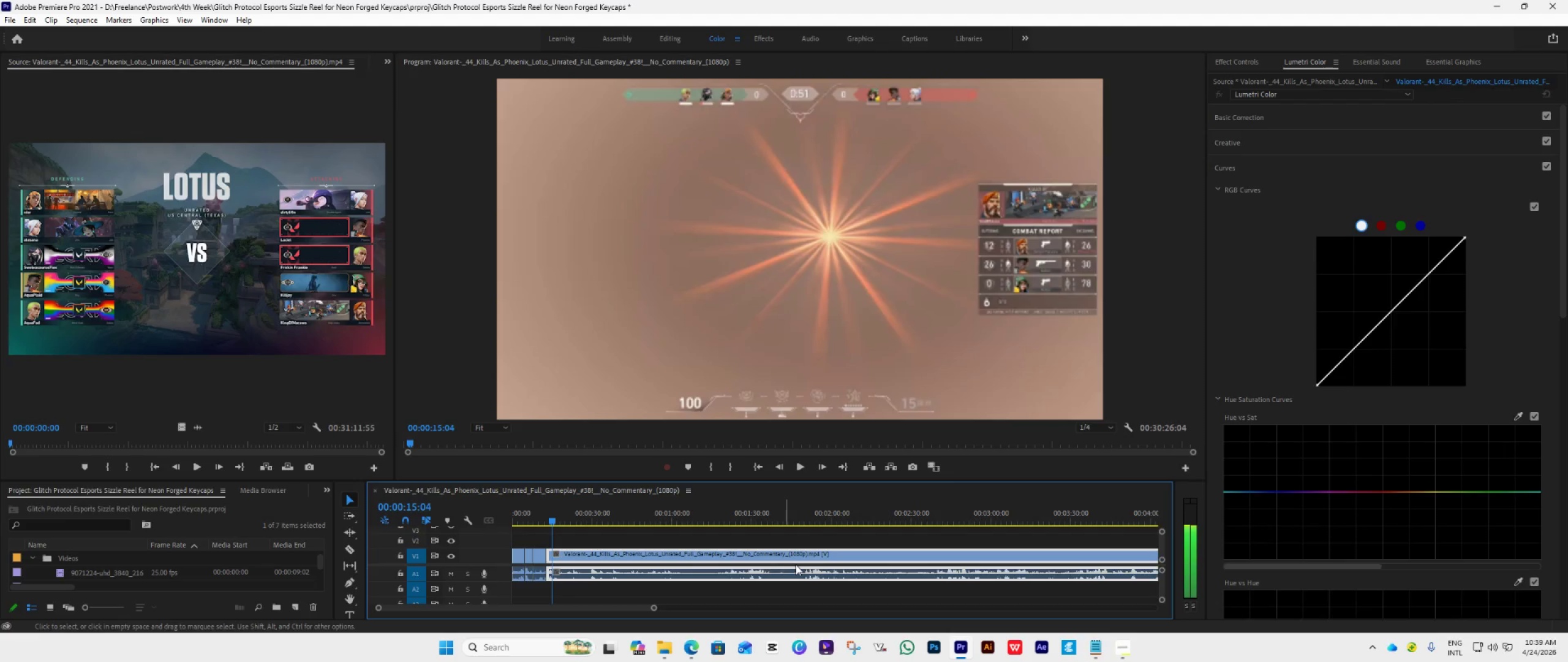 
key(ArrowRight)
 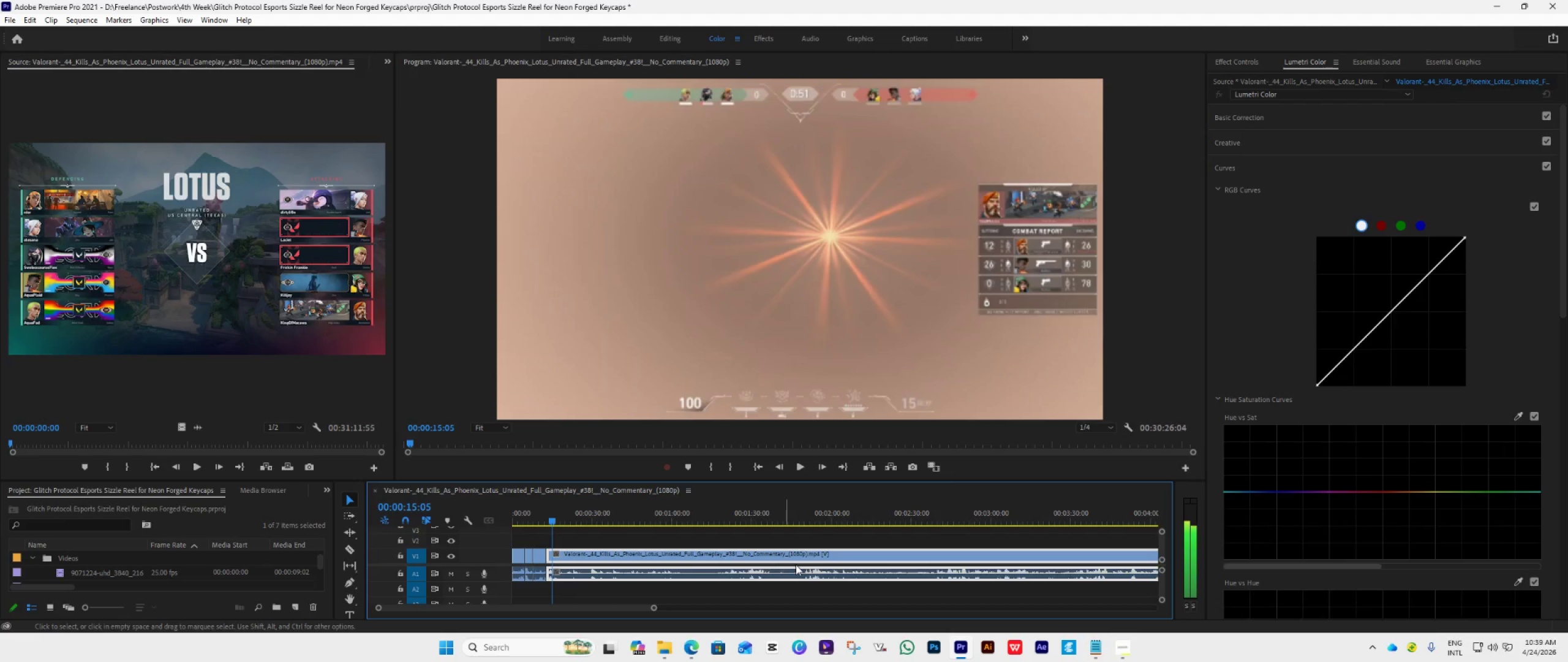 
key(ArrowRight)
 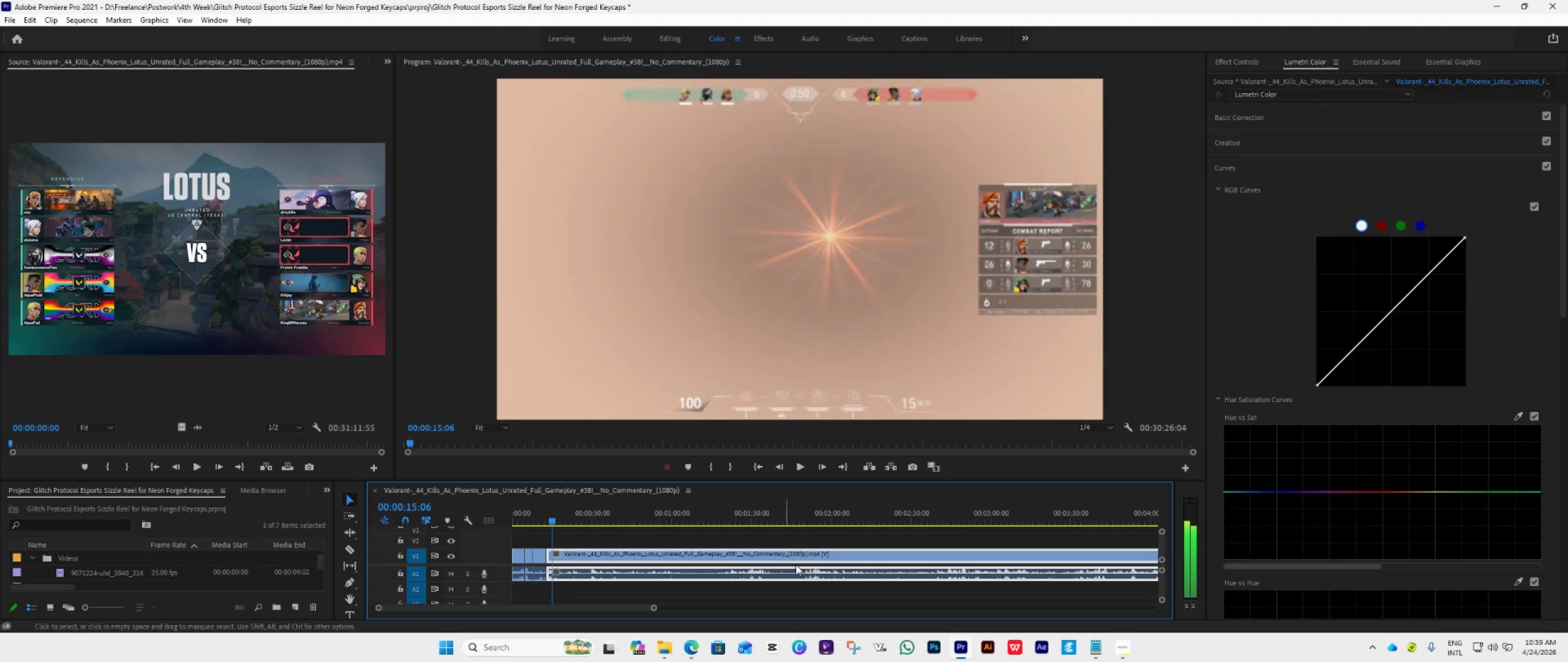 
key(ArrowRight)
 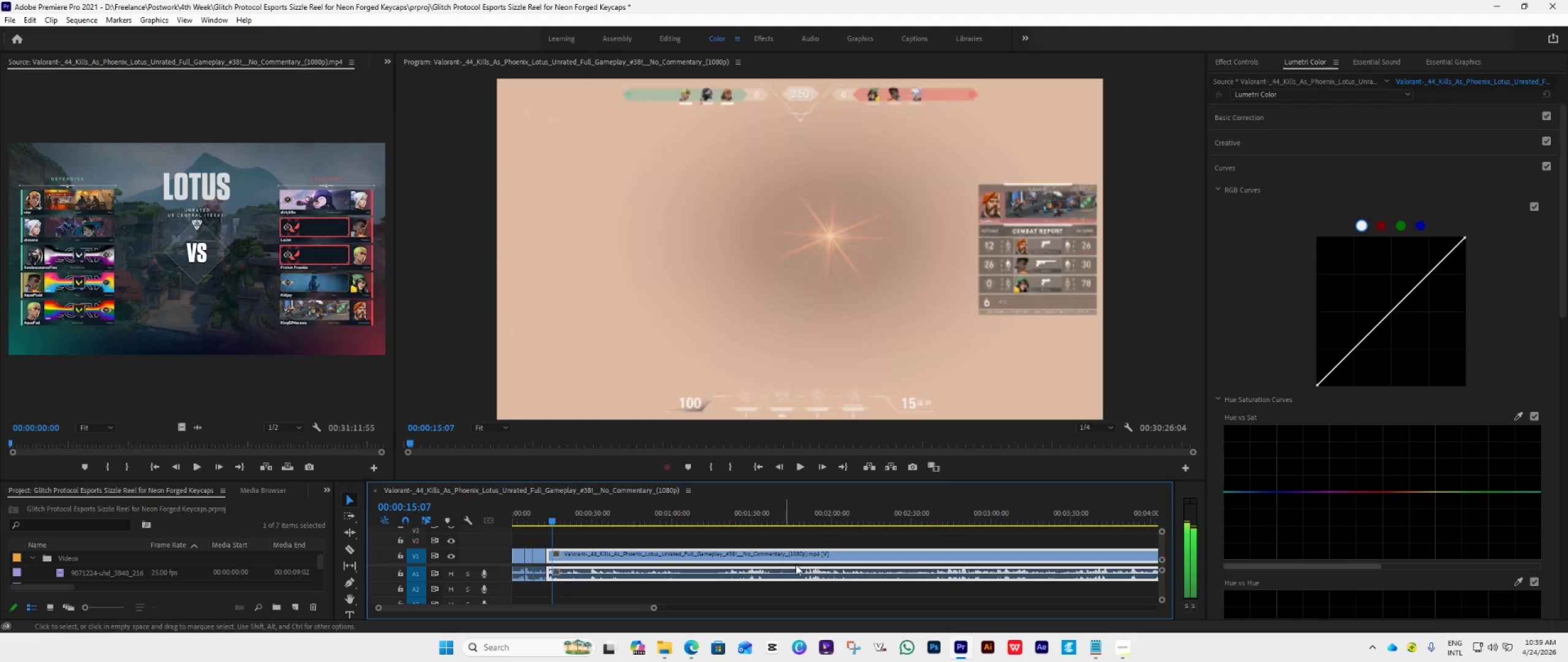 
key(ArrowRight)
 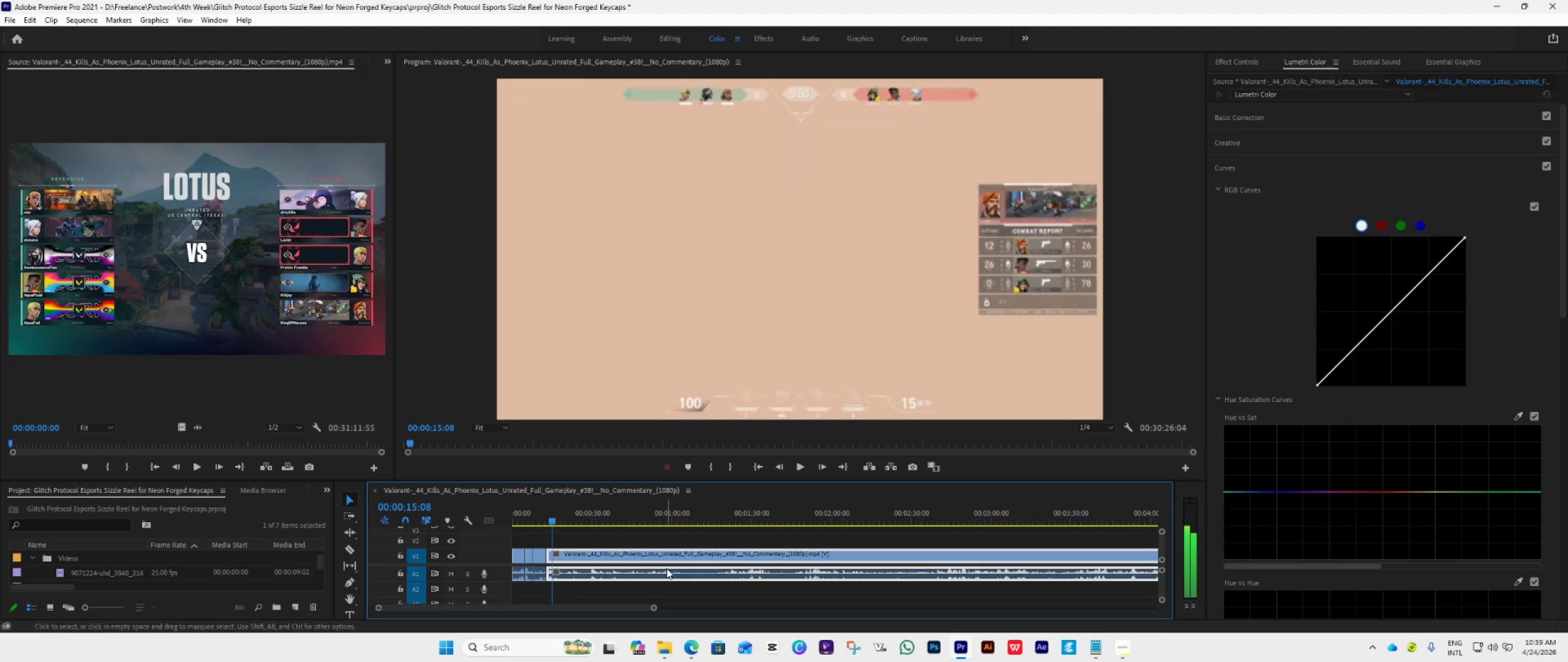 
key(ArrowLeft)
 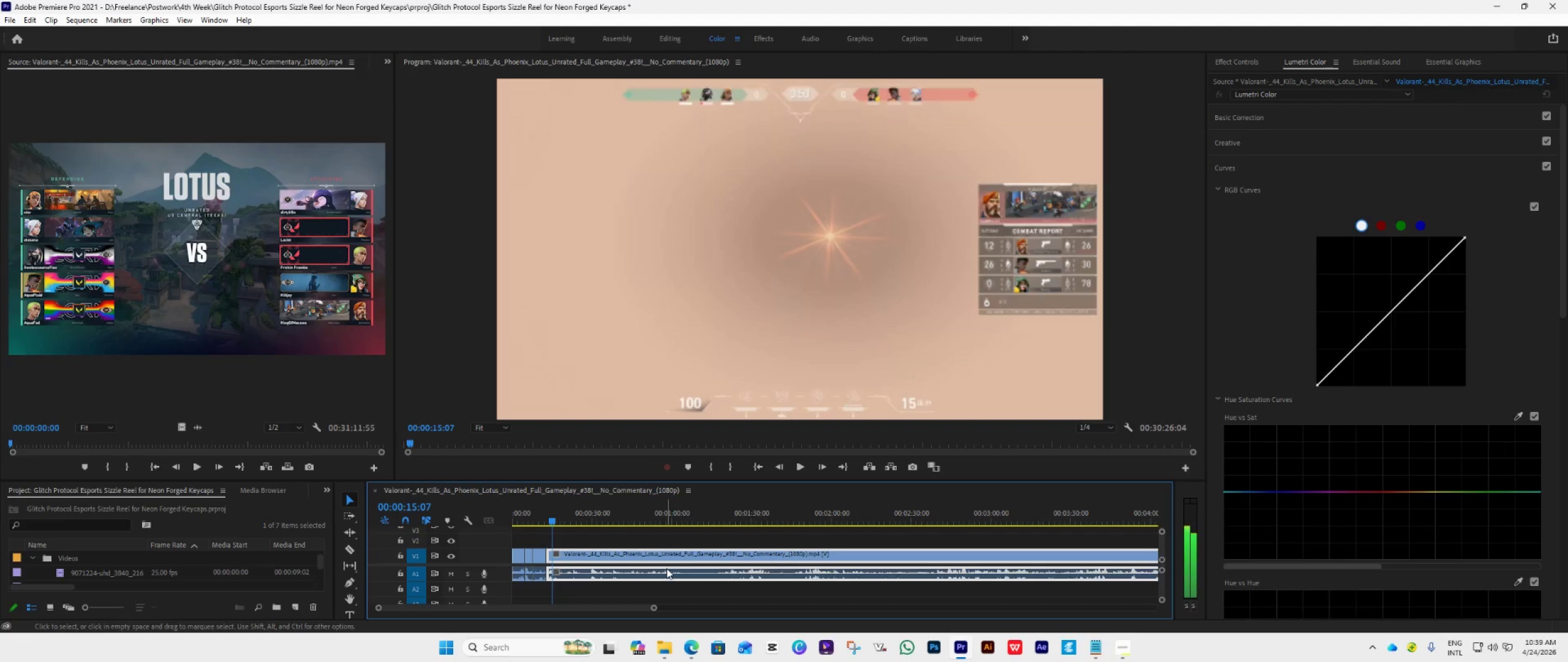 
key(ArrowLeft)
 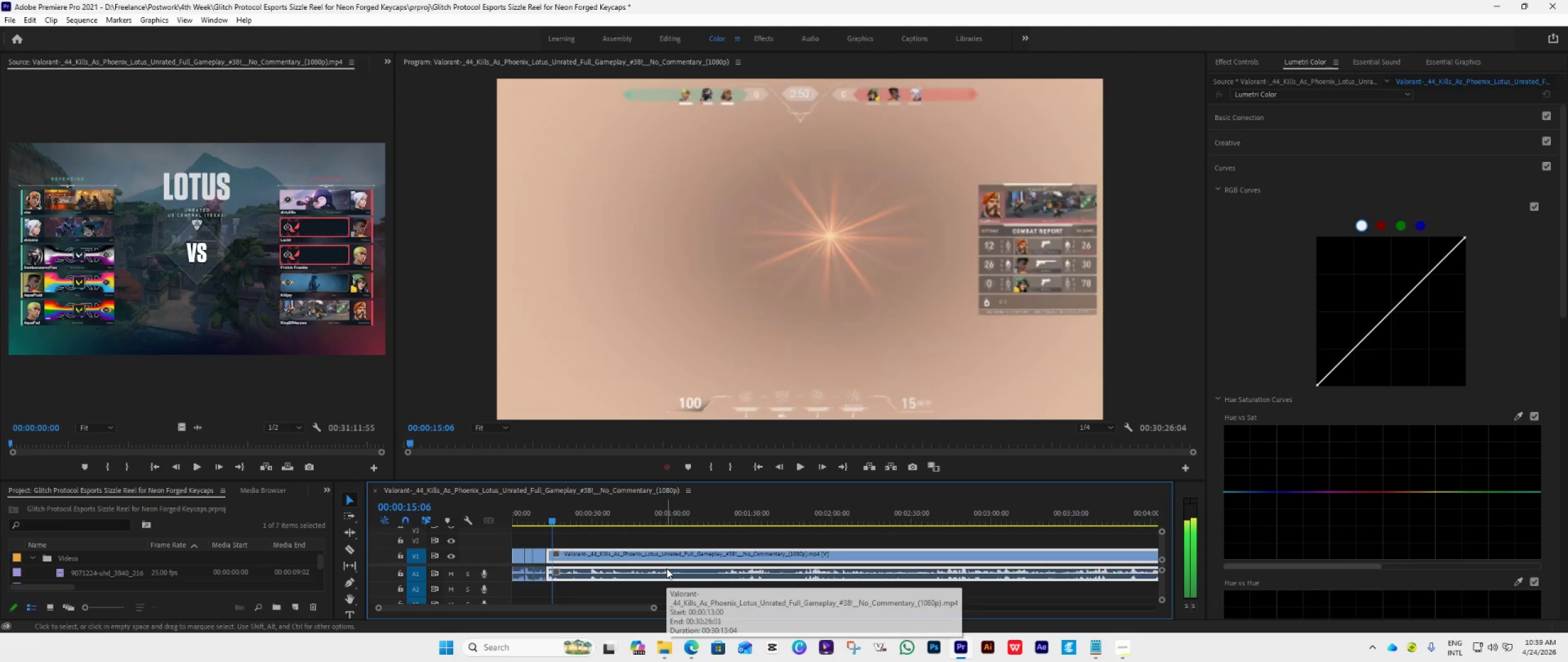 
key(ArrowLeft)
 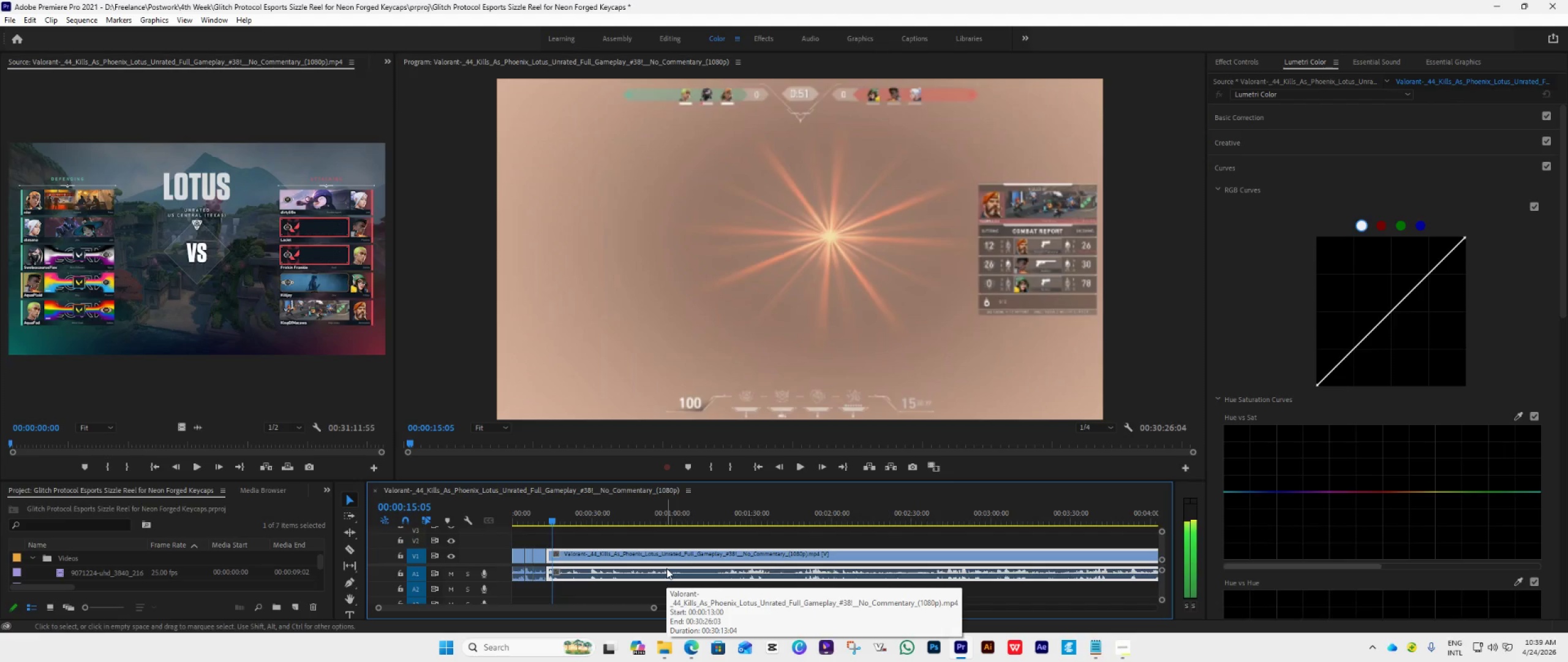 
key(ArrowLeft)
 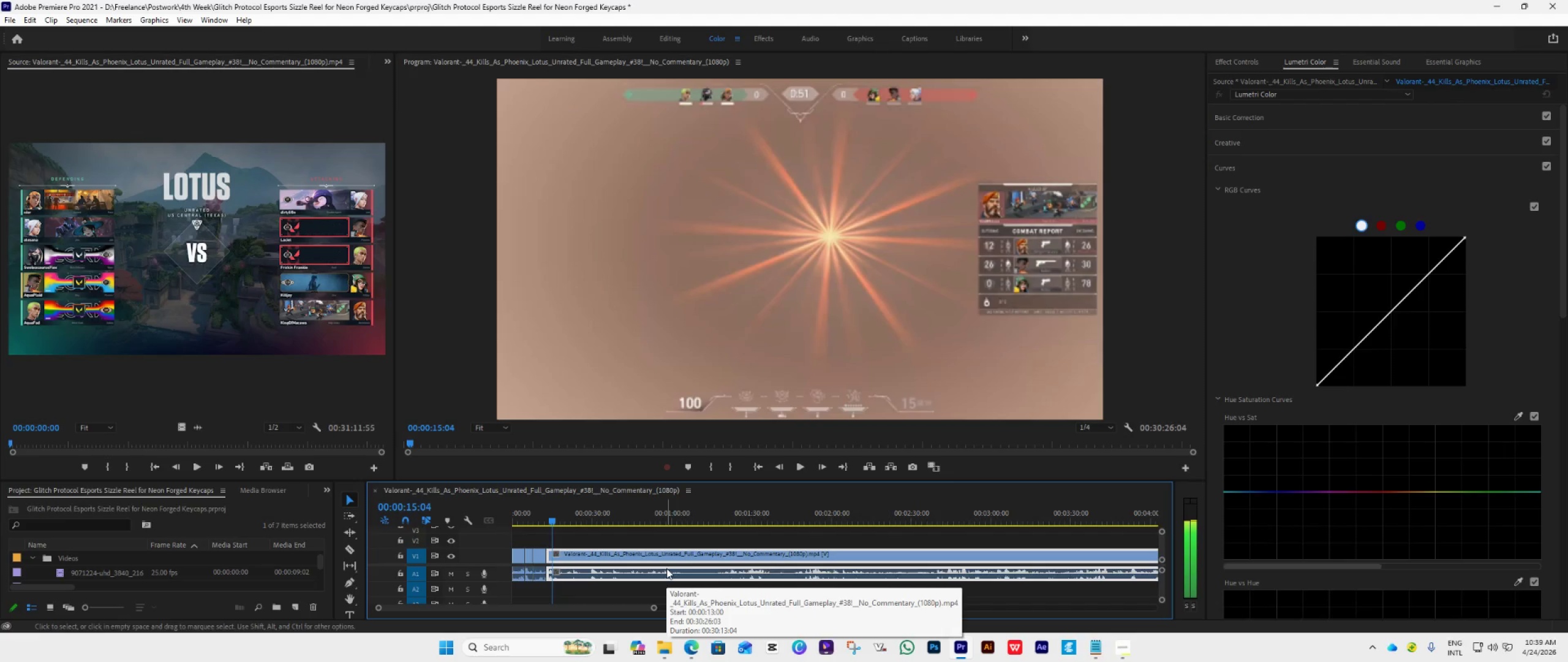 
key(ArrowLeft)
 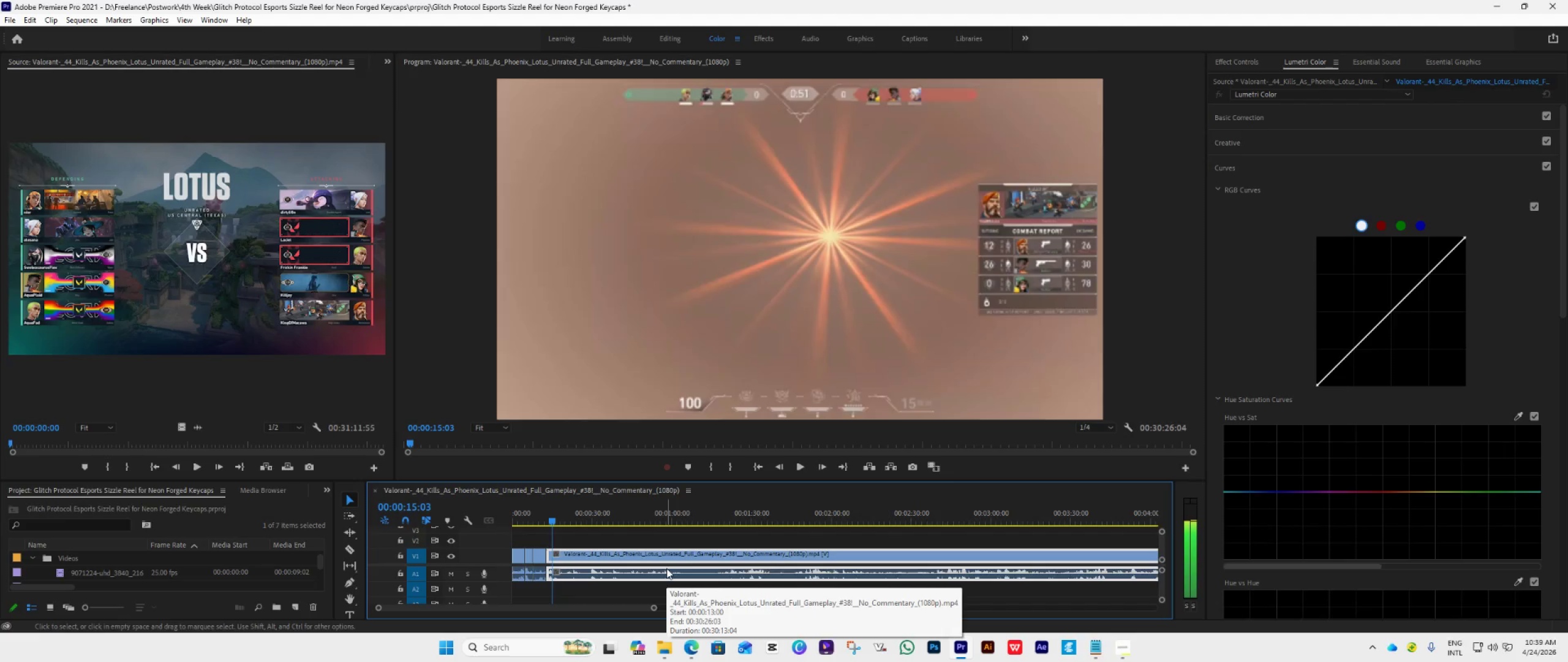 
key(ArrowLeft)
 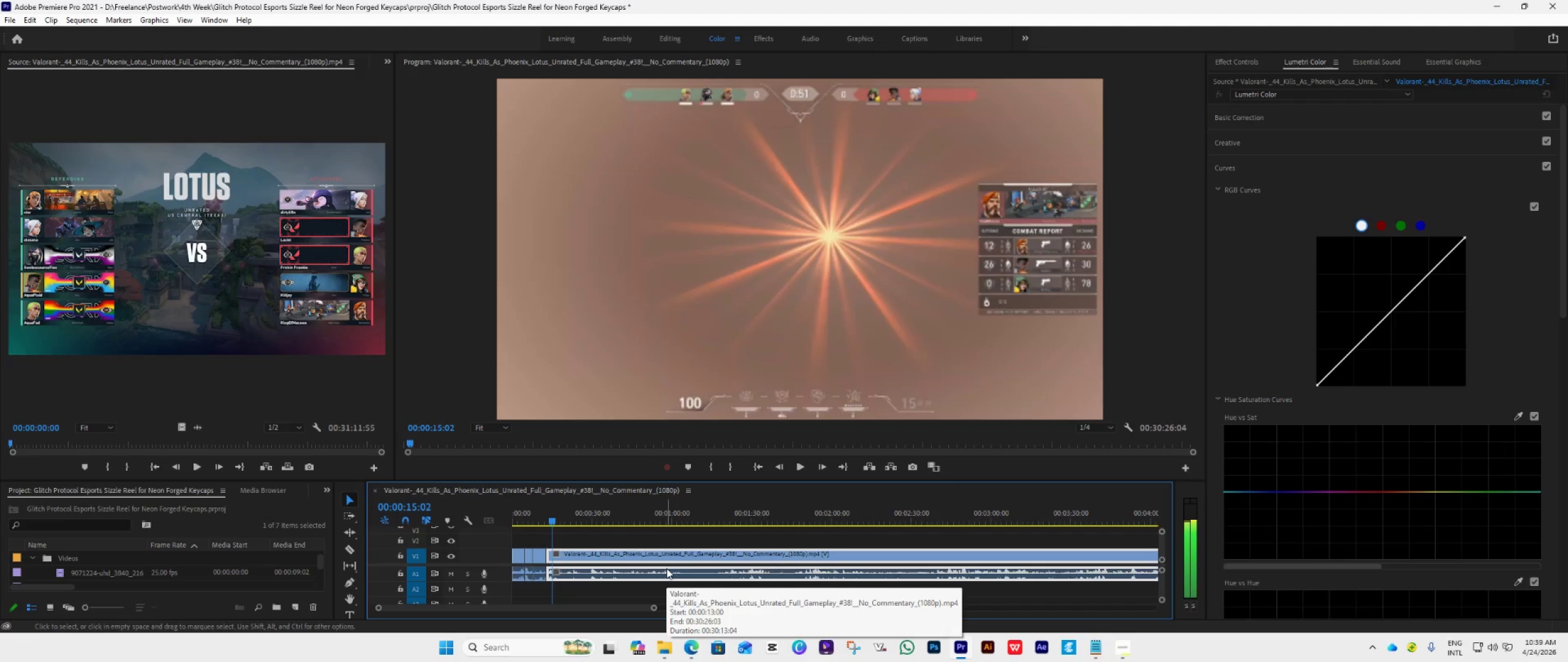 
key(ArrowLeft)
 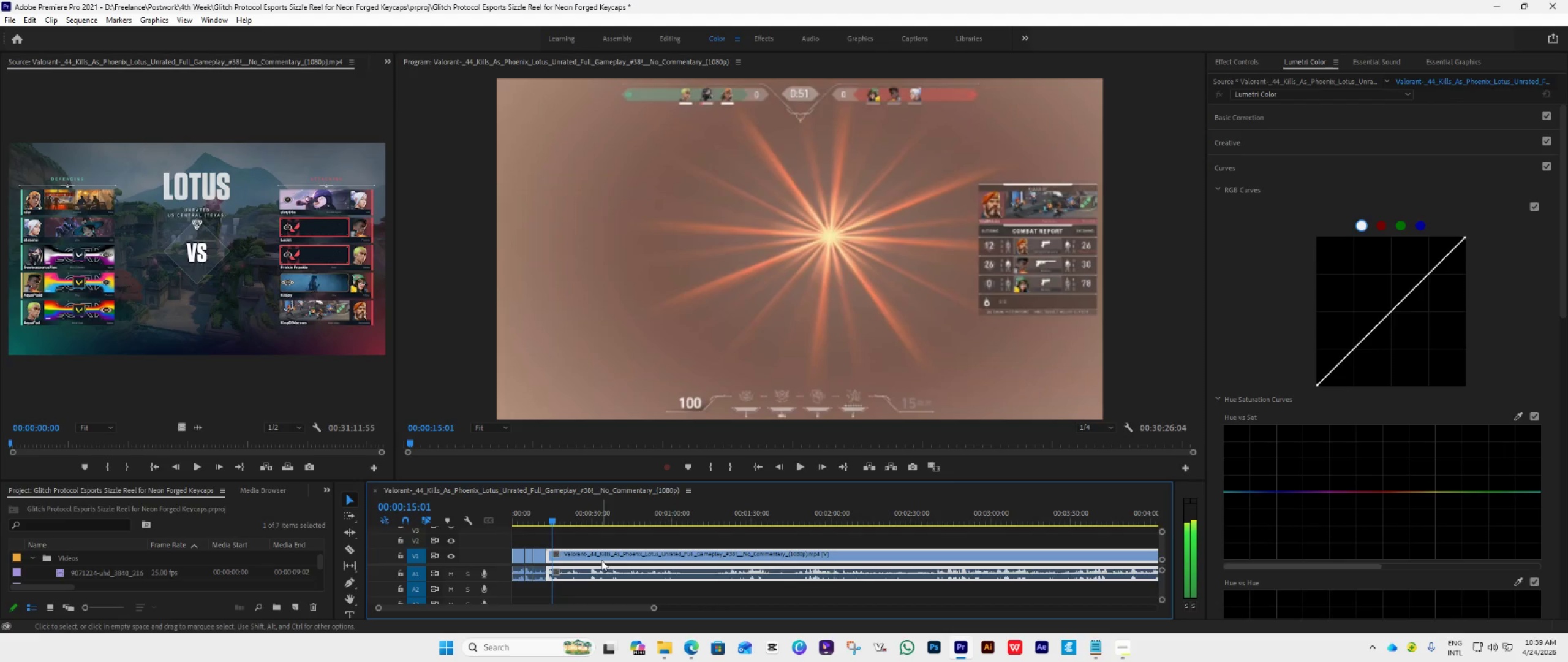 
key(C)
 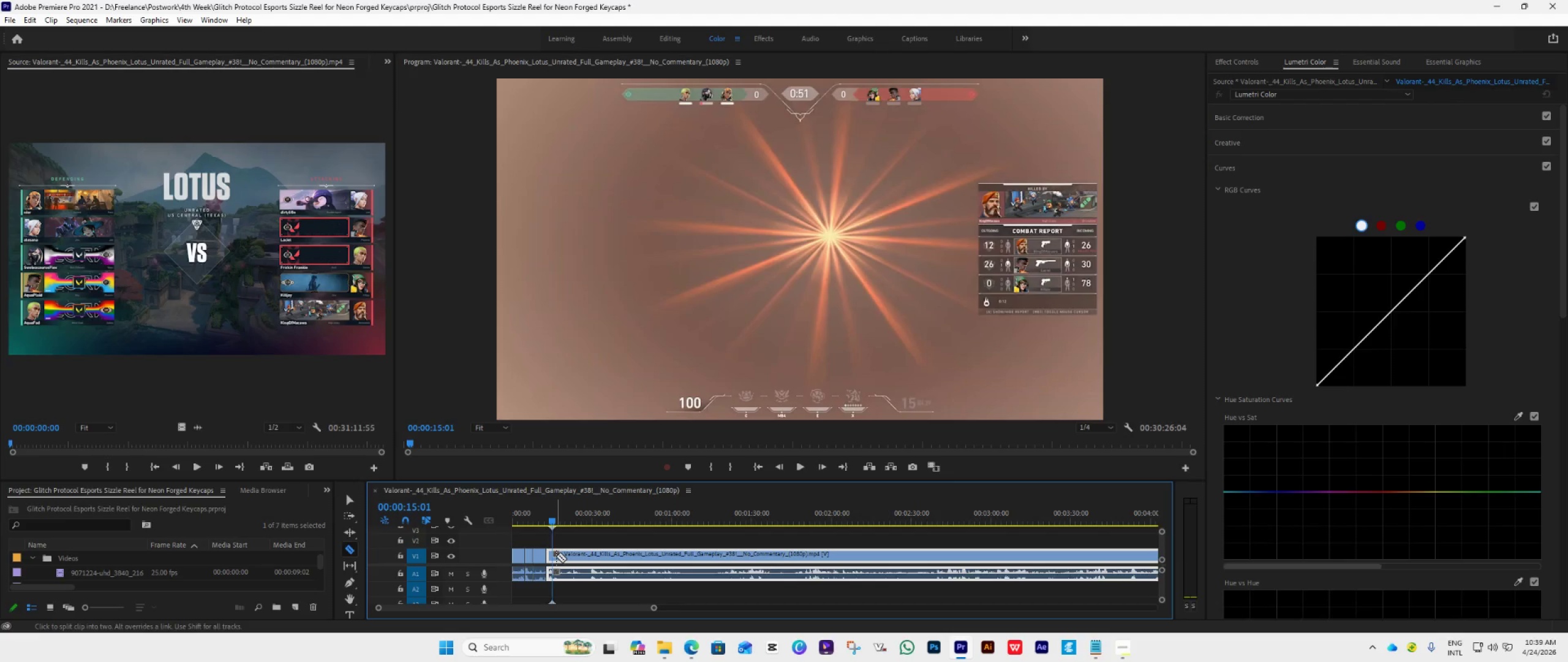 
left_click([555, 554])
 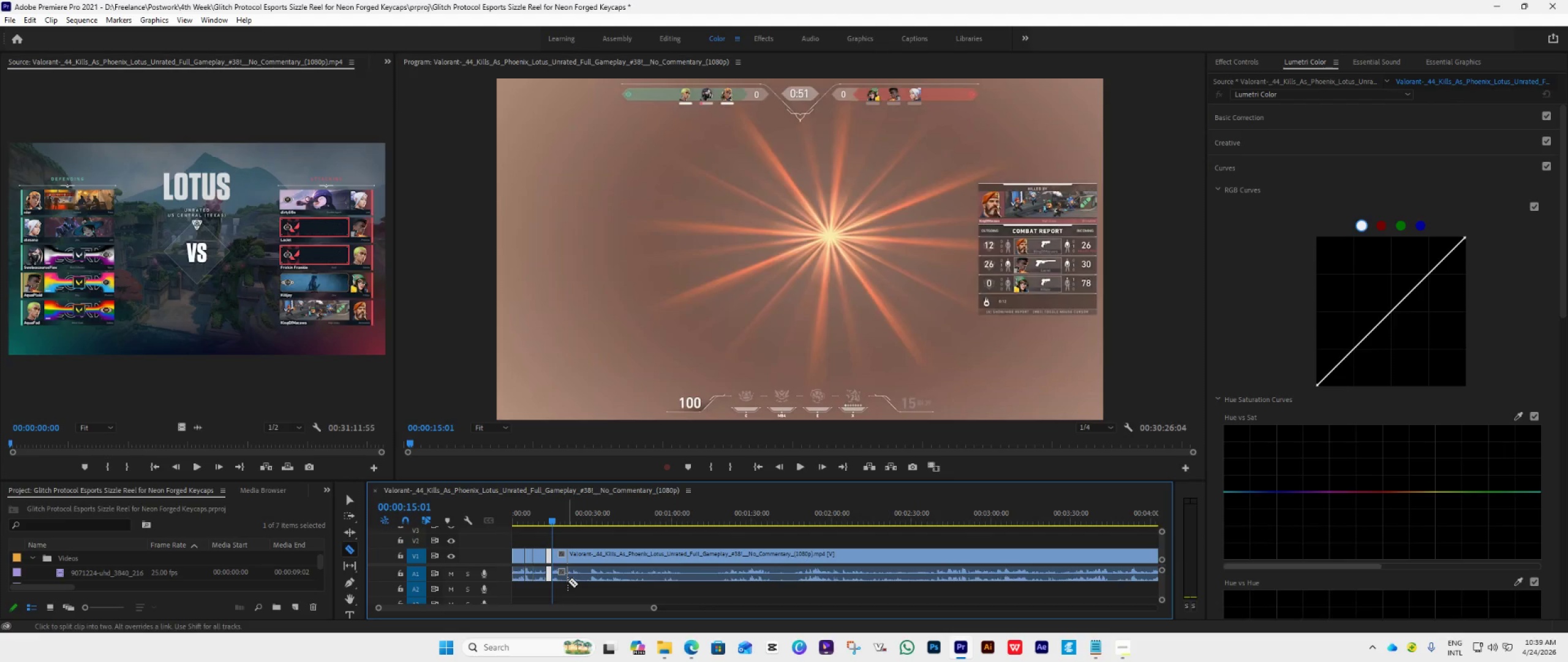 
key(Space)
 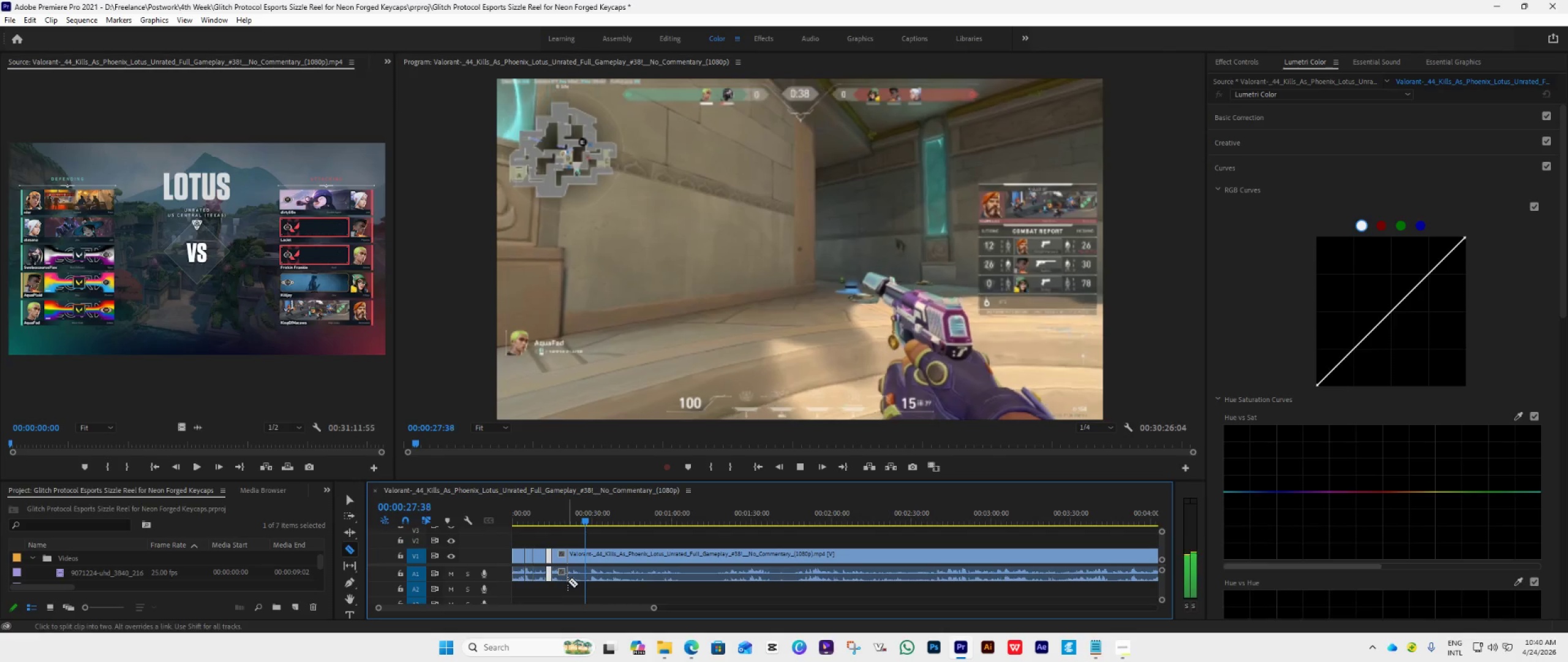 
wait(17.64)
 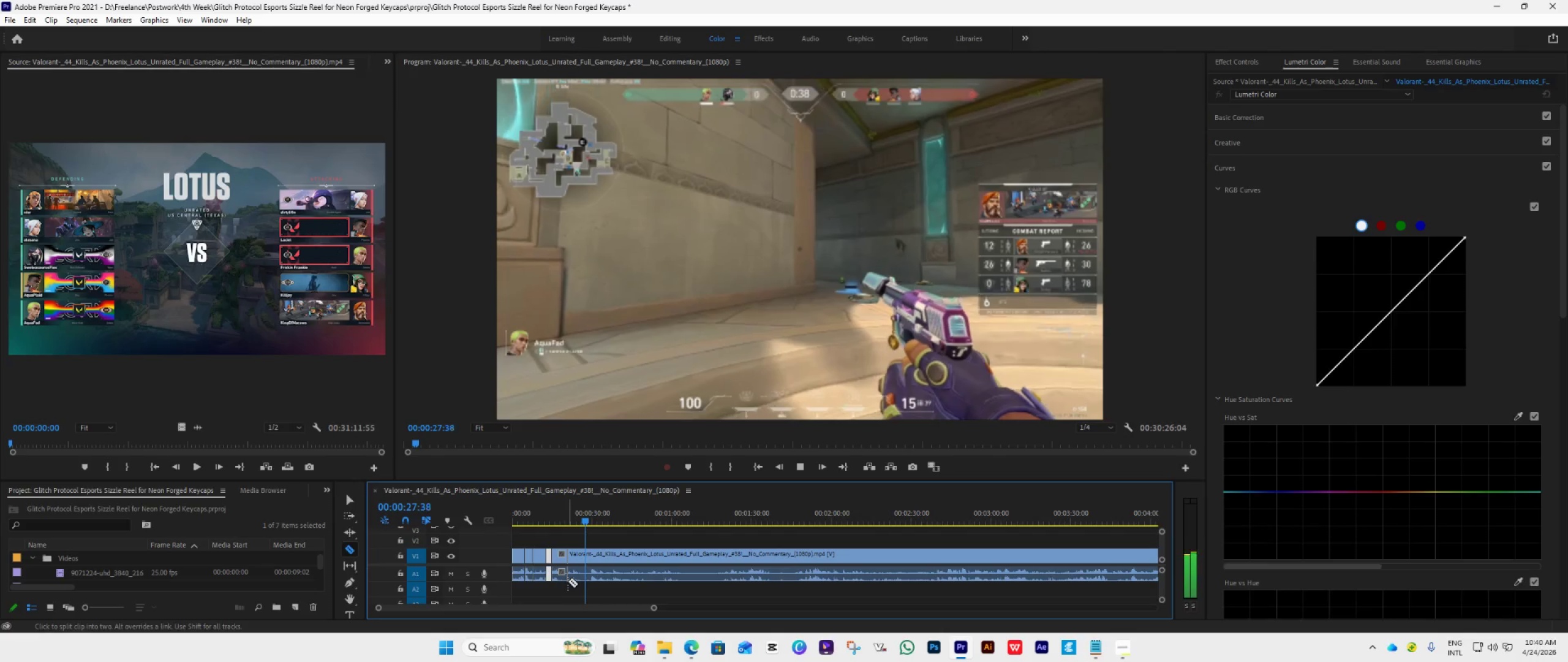 
key(Space)
 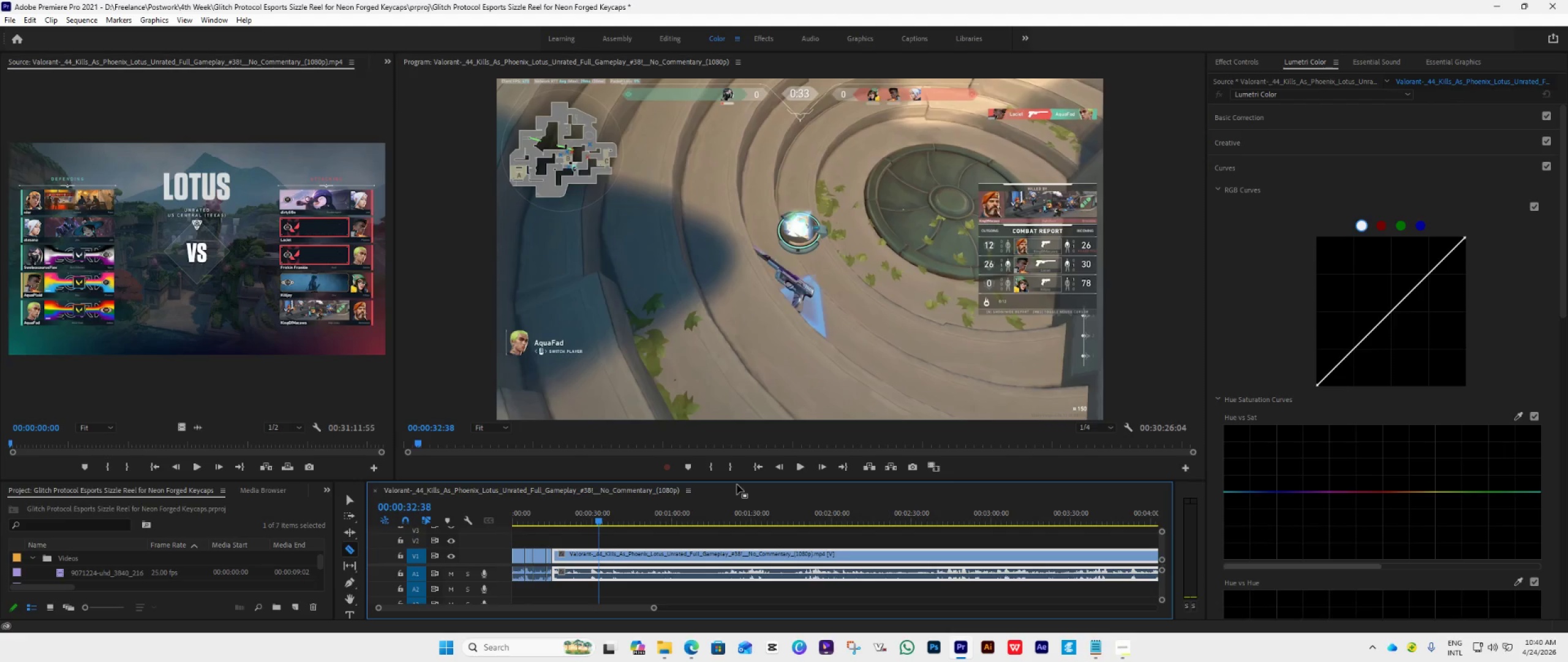 
wait(6.03)
 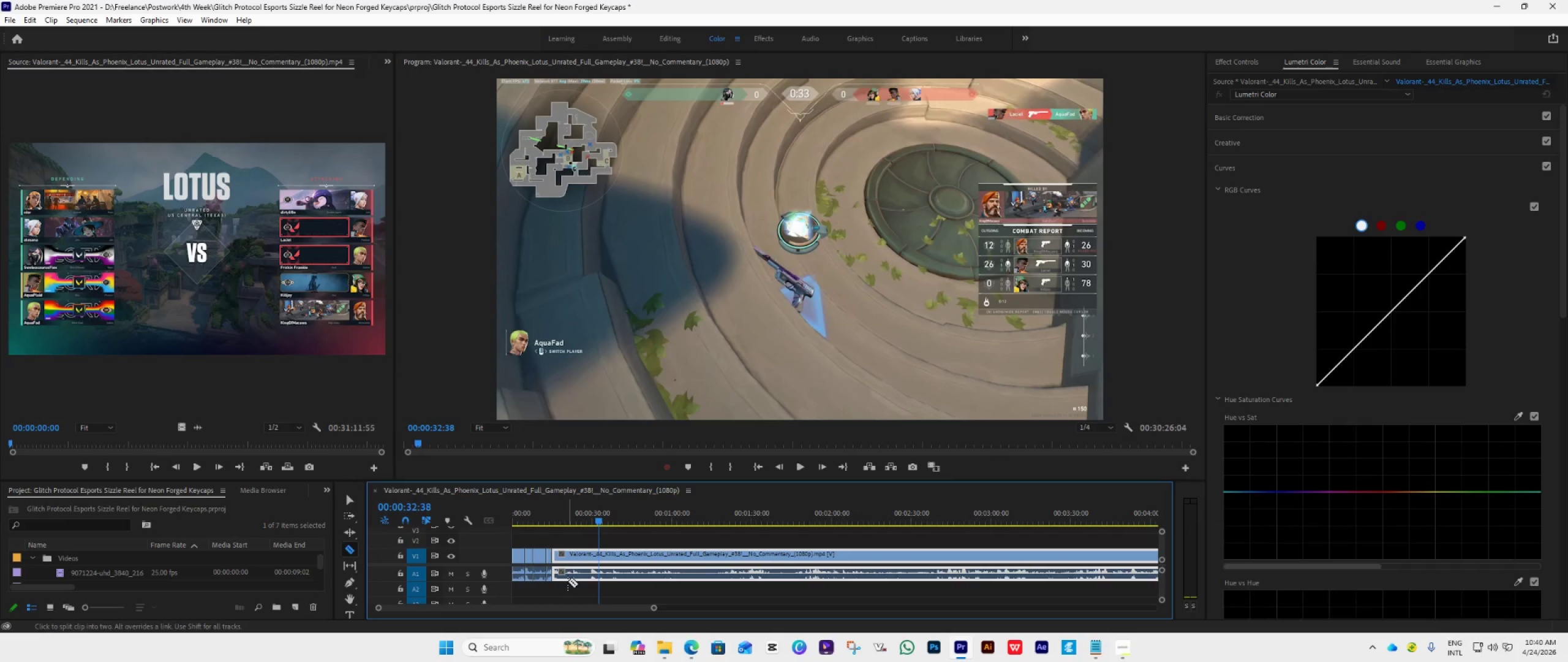 
key(Space)
 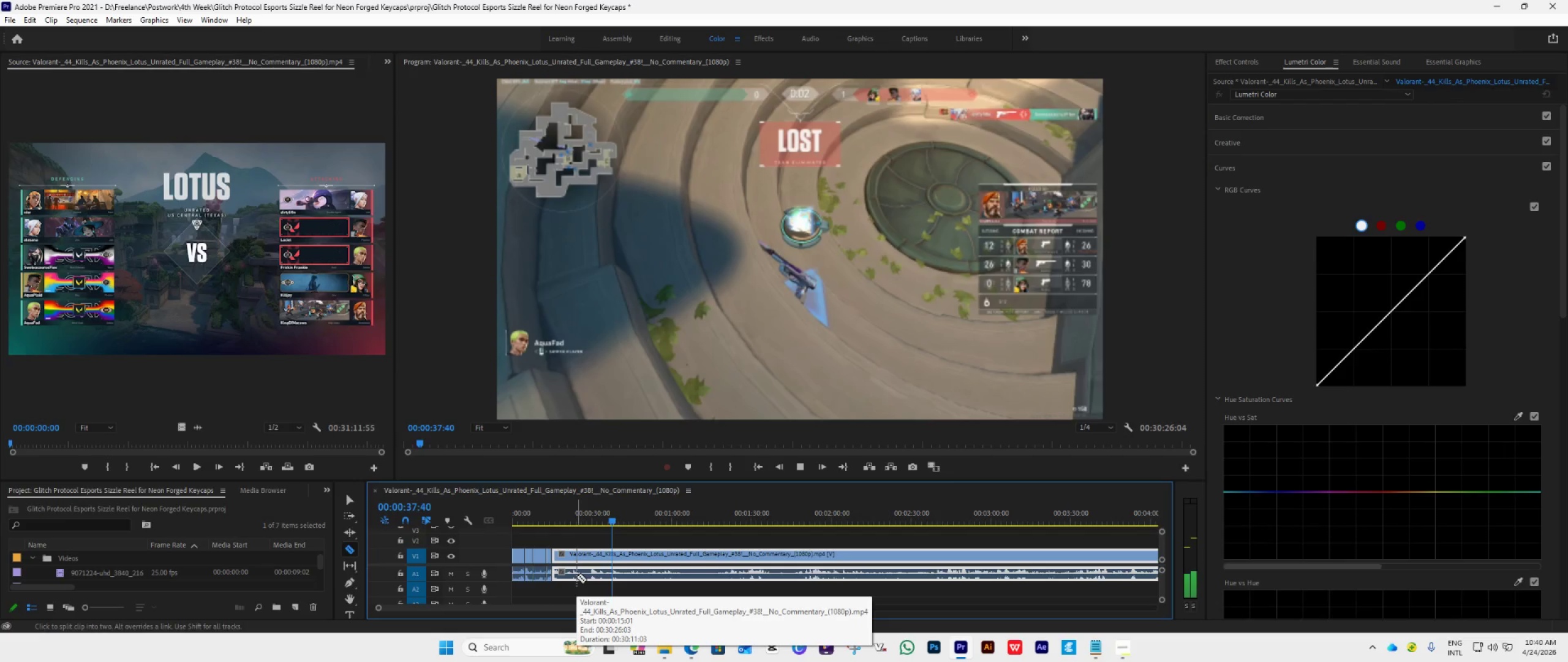 
wait(6.77)
 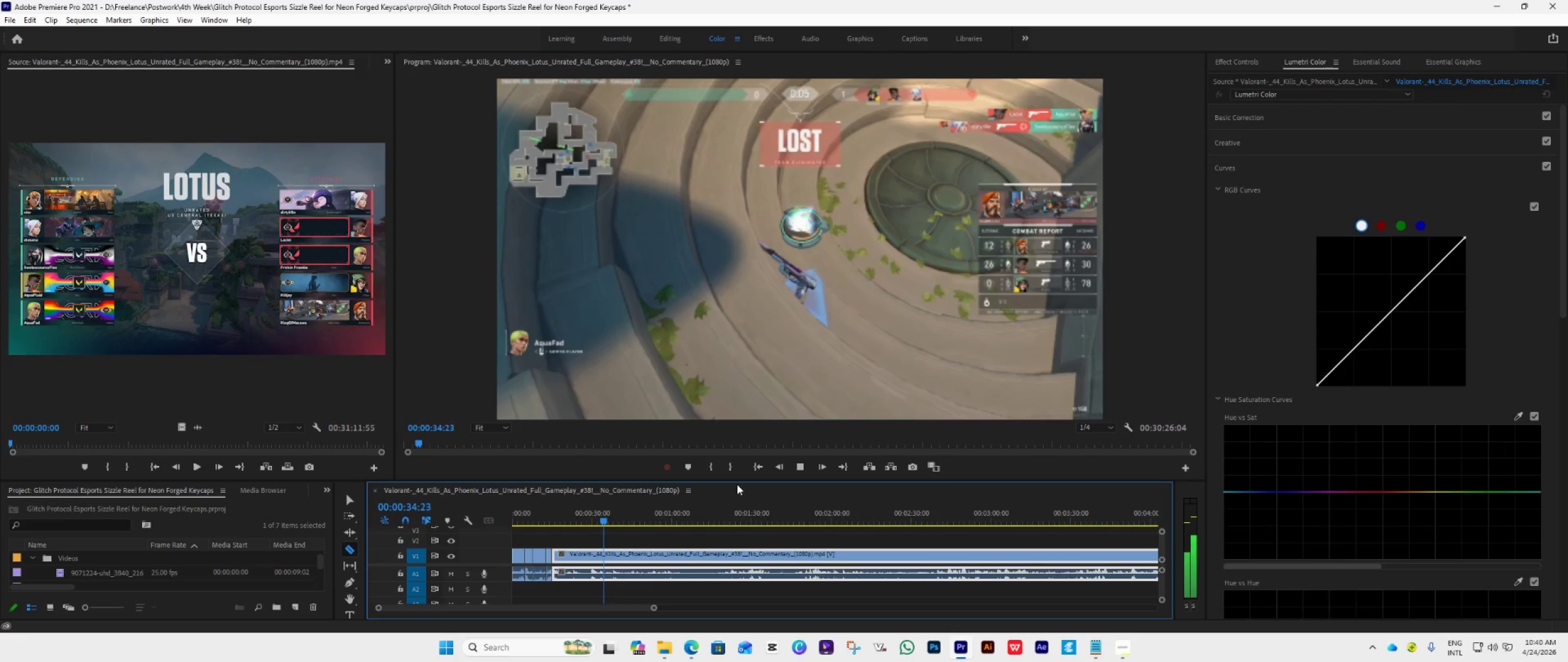 
key(V)
 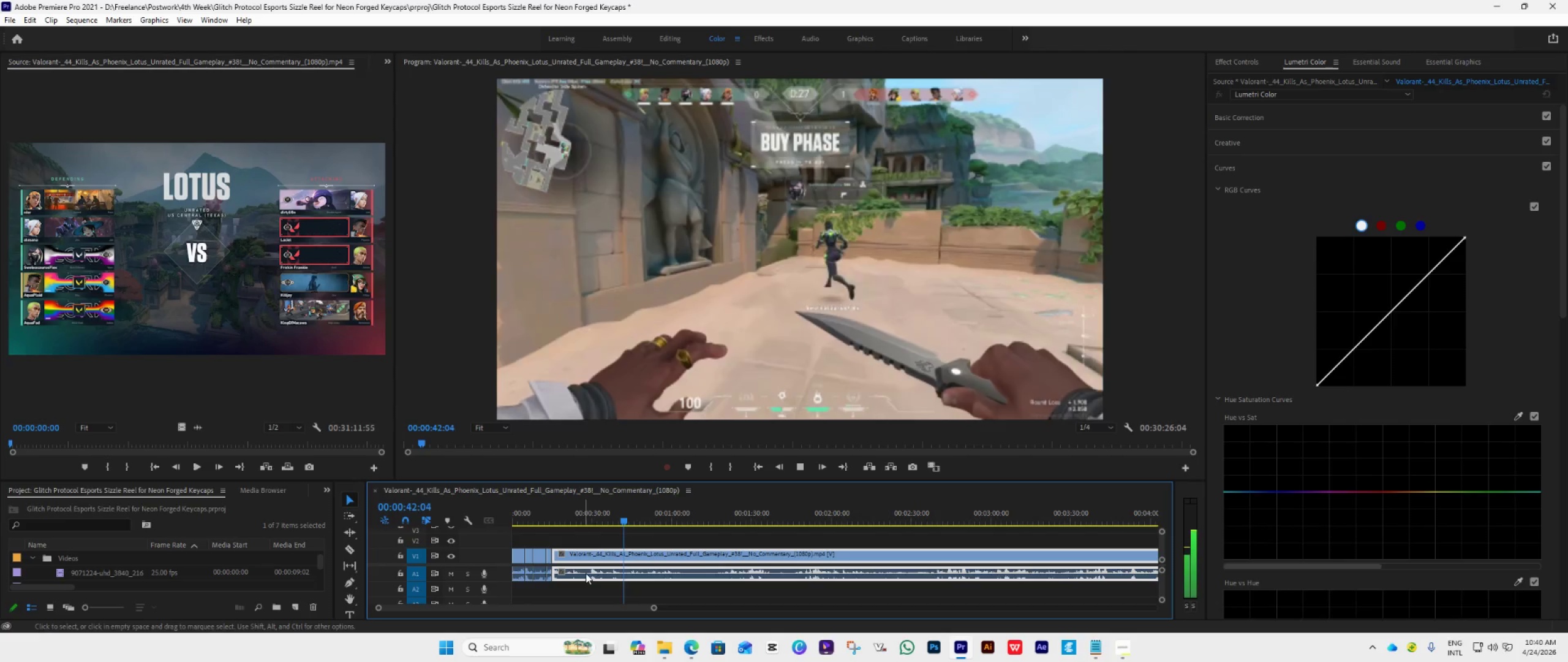 
key(Space)
 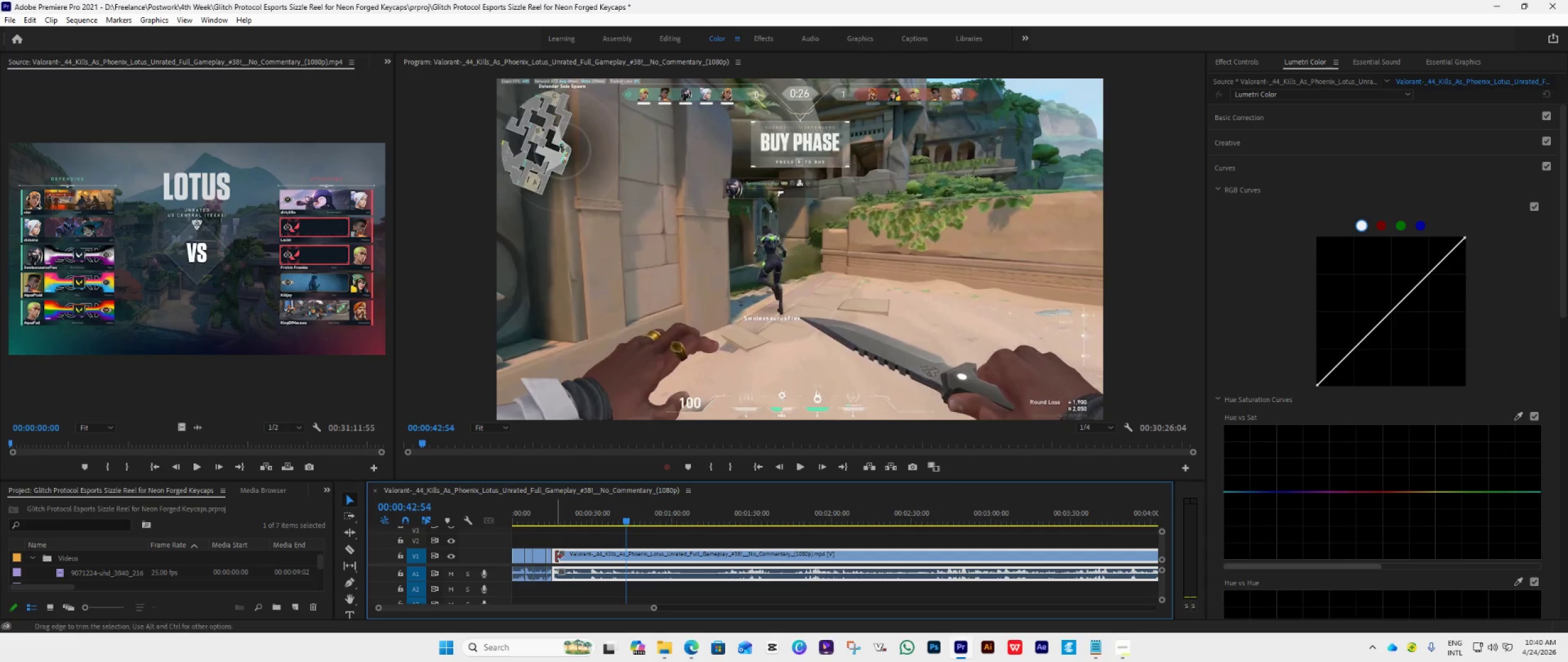 
left_click_drag(start_coordinate=[556, 557], to_coordinate=[624, 577])
 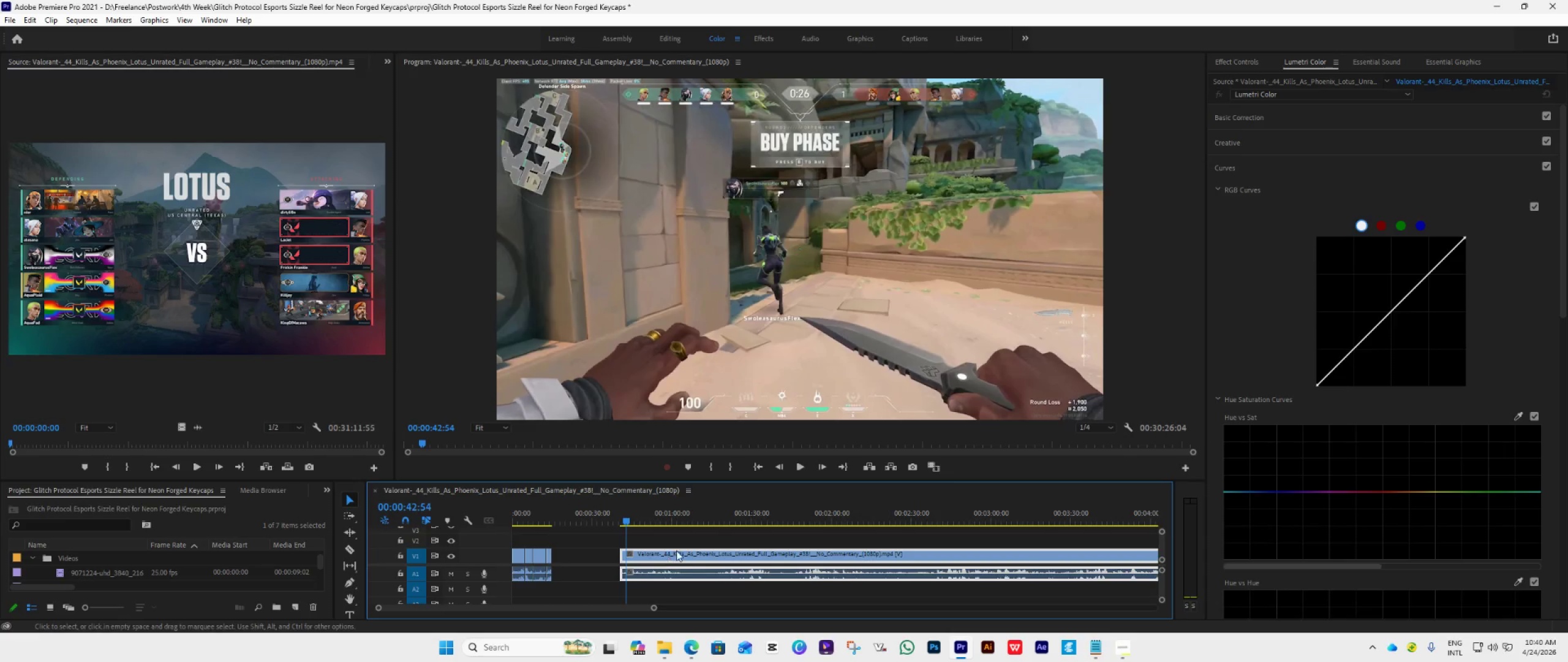 
left_click_drag(start_coordinate=[677, 549], to_coordinate=[612, 571])
 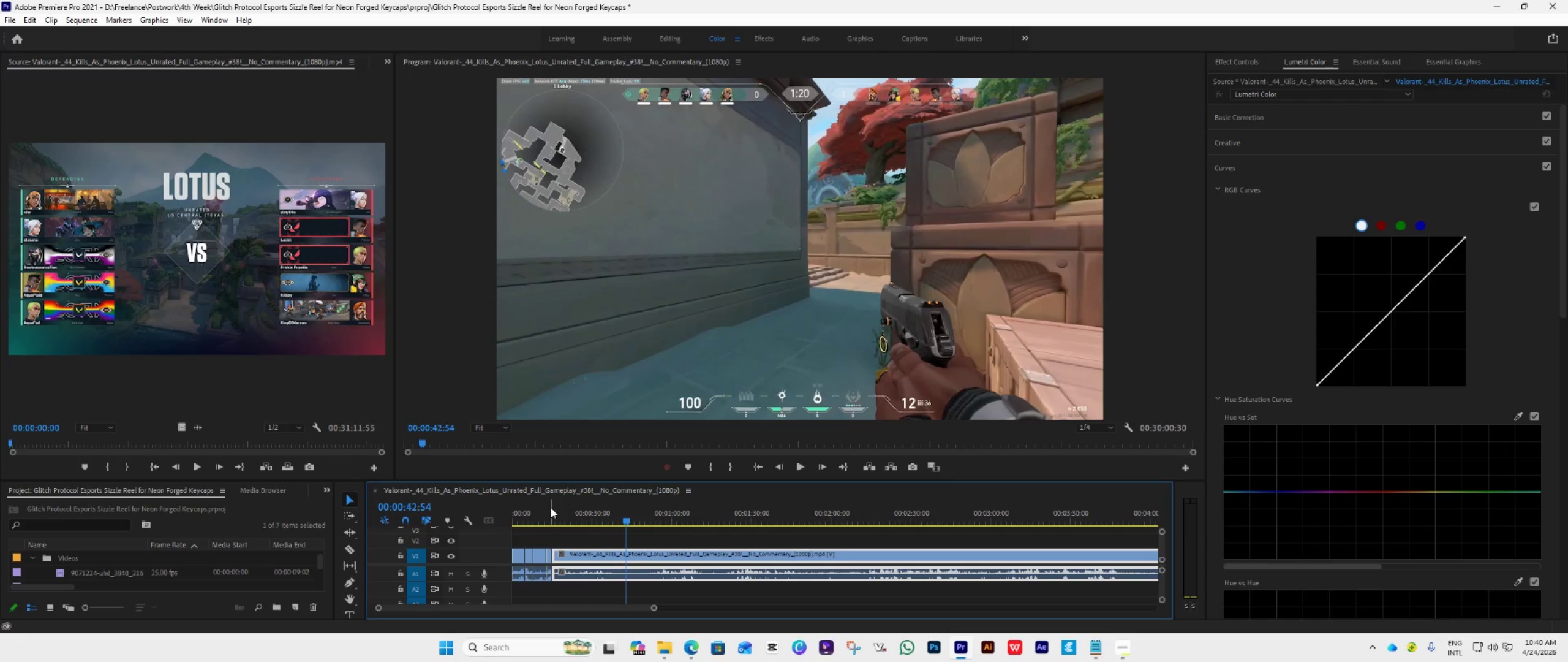 
left_click([549, 518])
 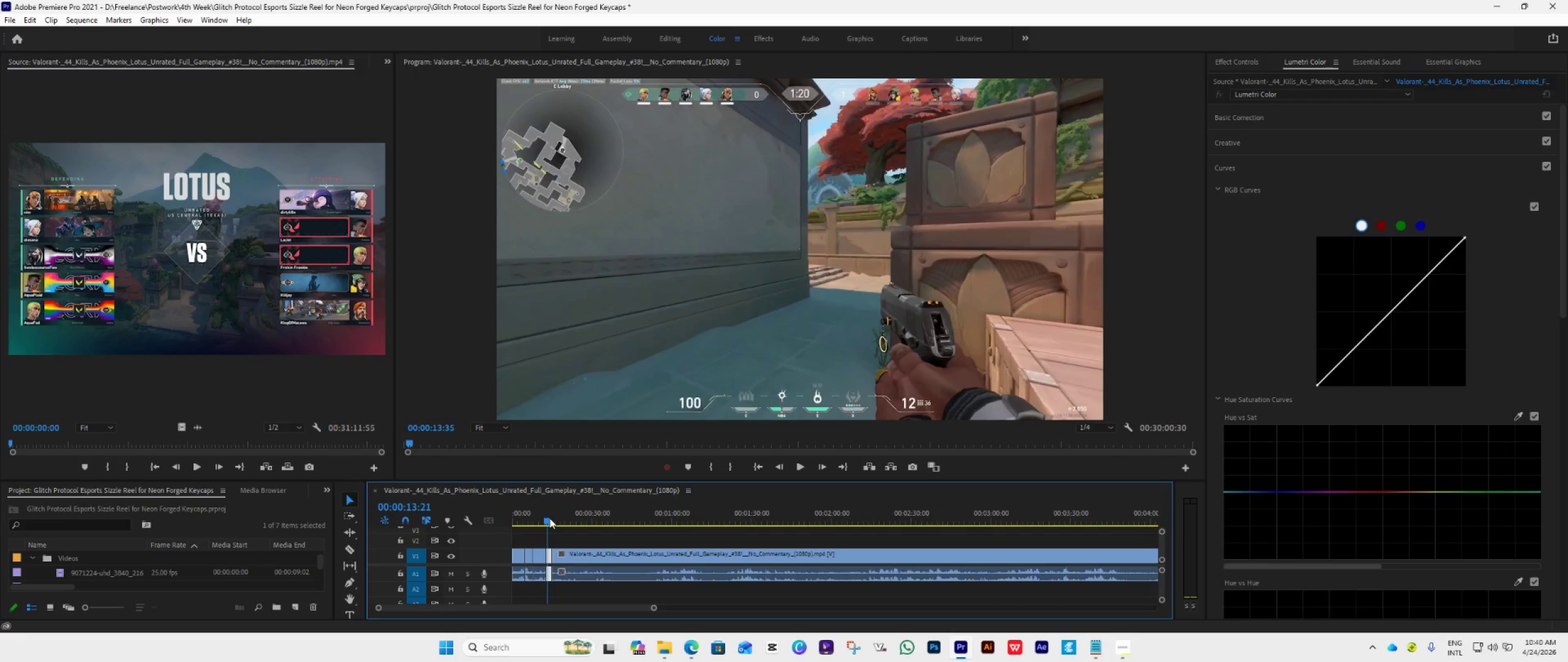 
key(Space)
 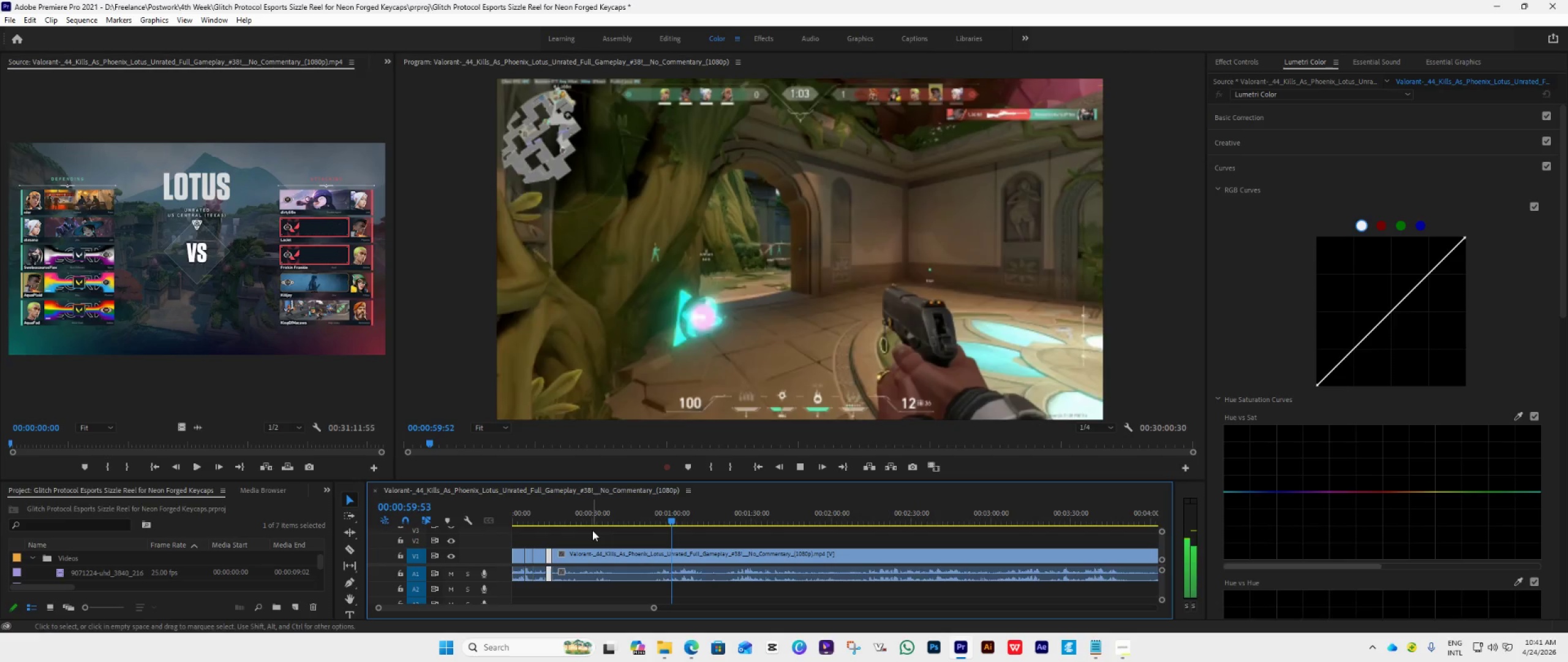 
wait(51.98)
 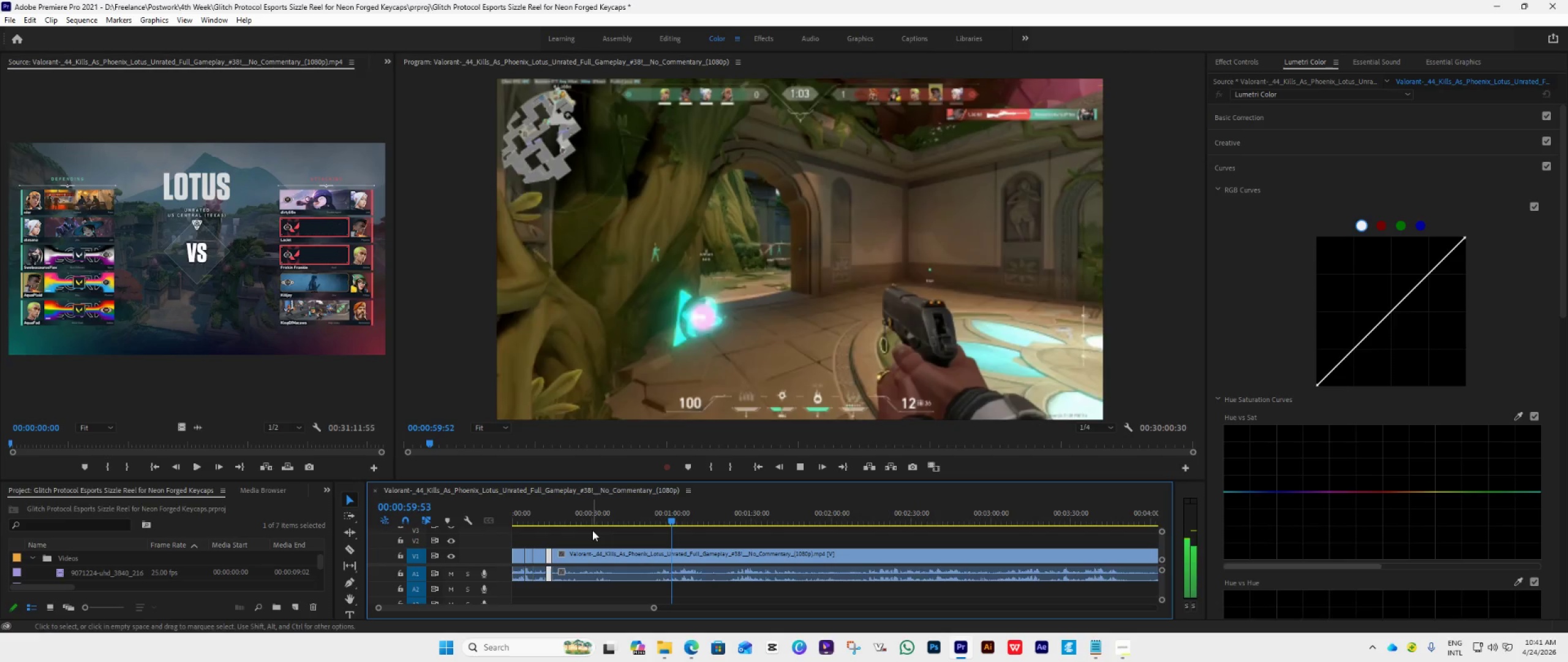 
key(Space)
 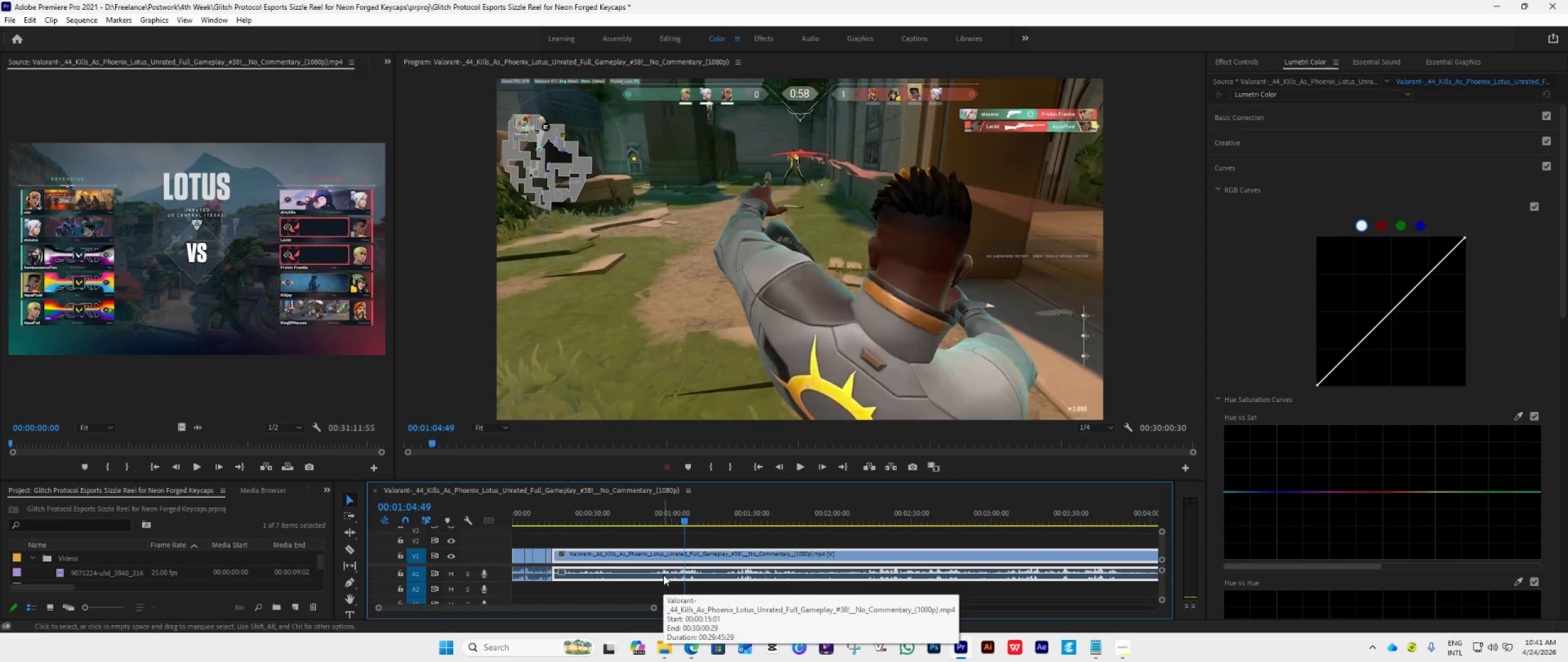 
key(Space)
 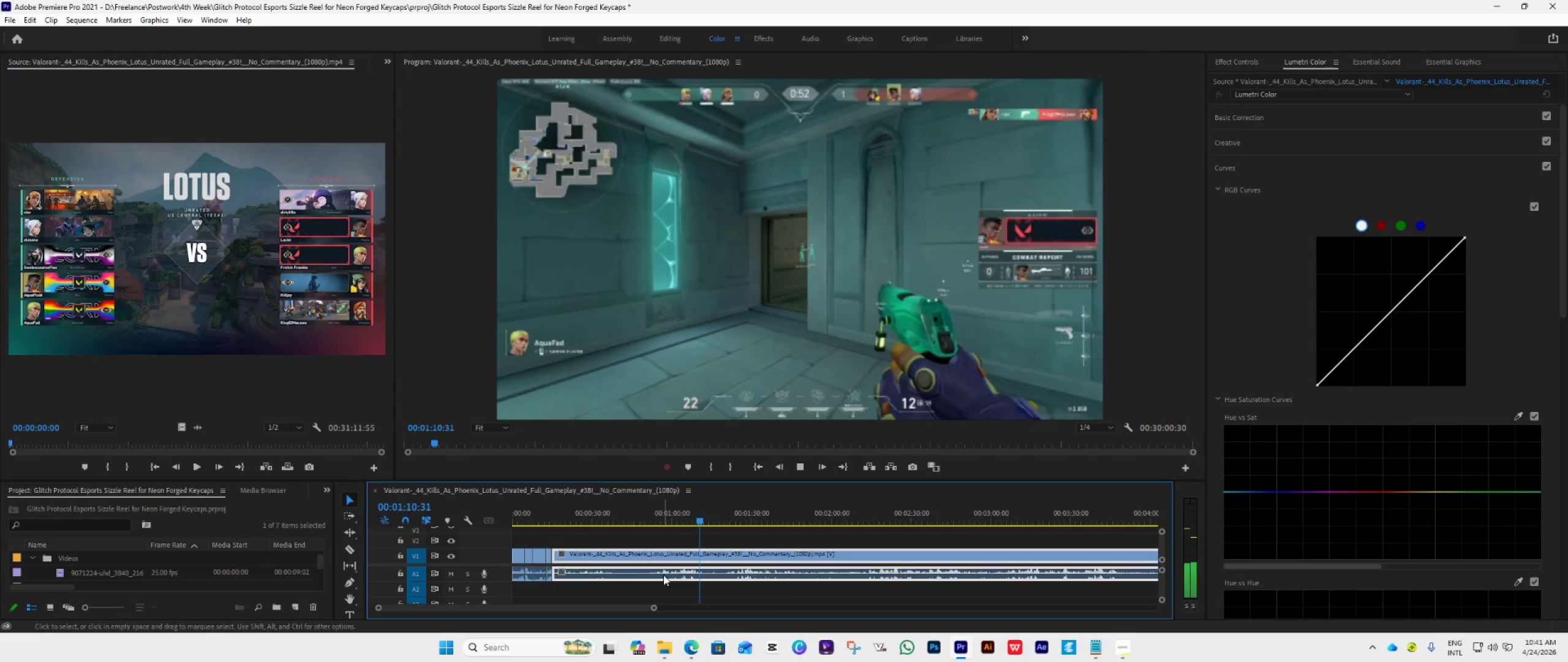 
wait(7.7)
 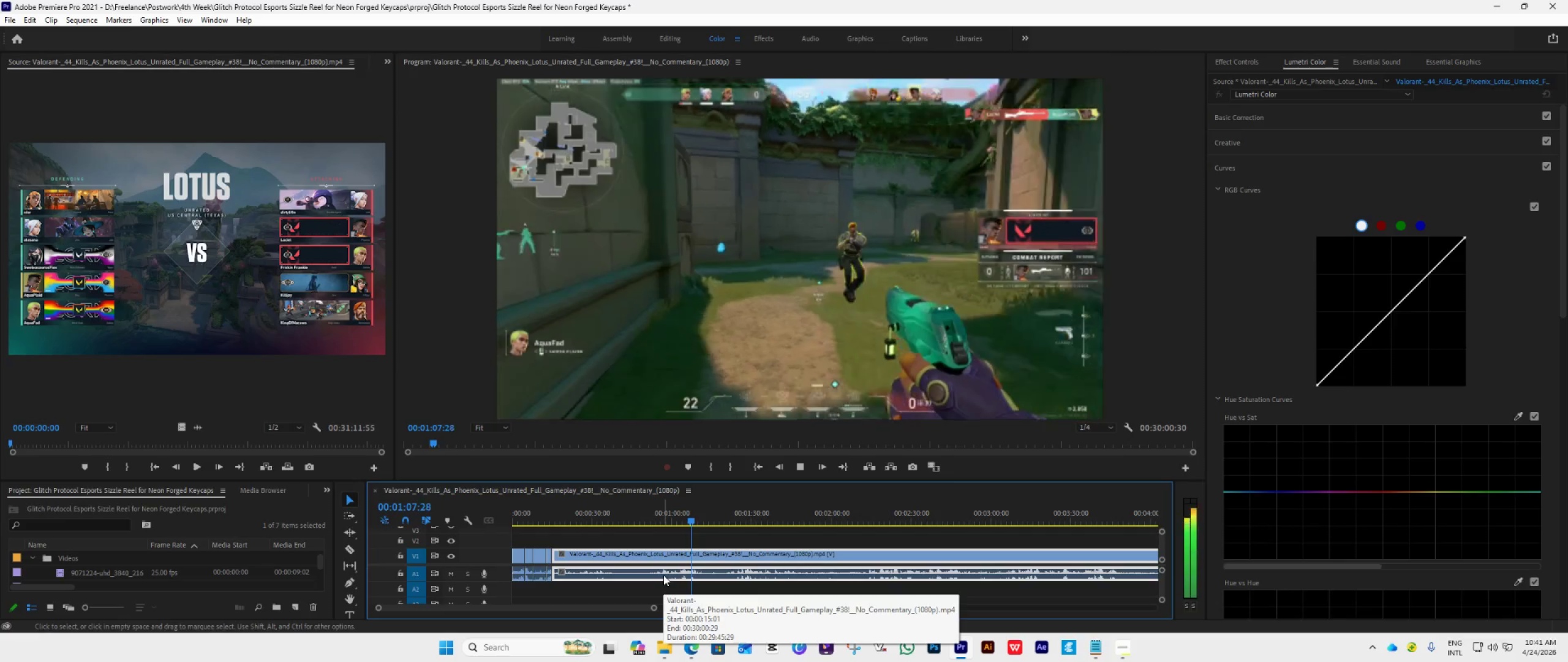 
left_click_drag(start_coordinate=[559, 558], to_coordinate=[714, 592])
 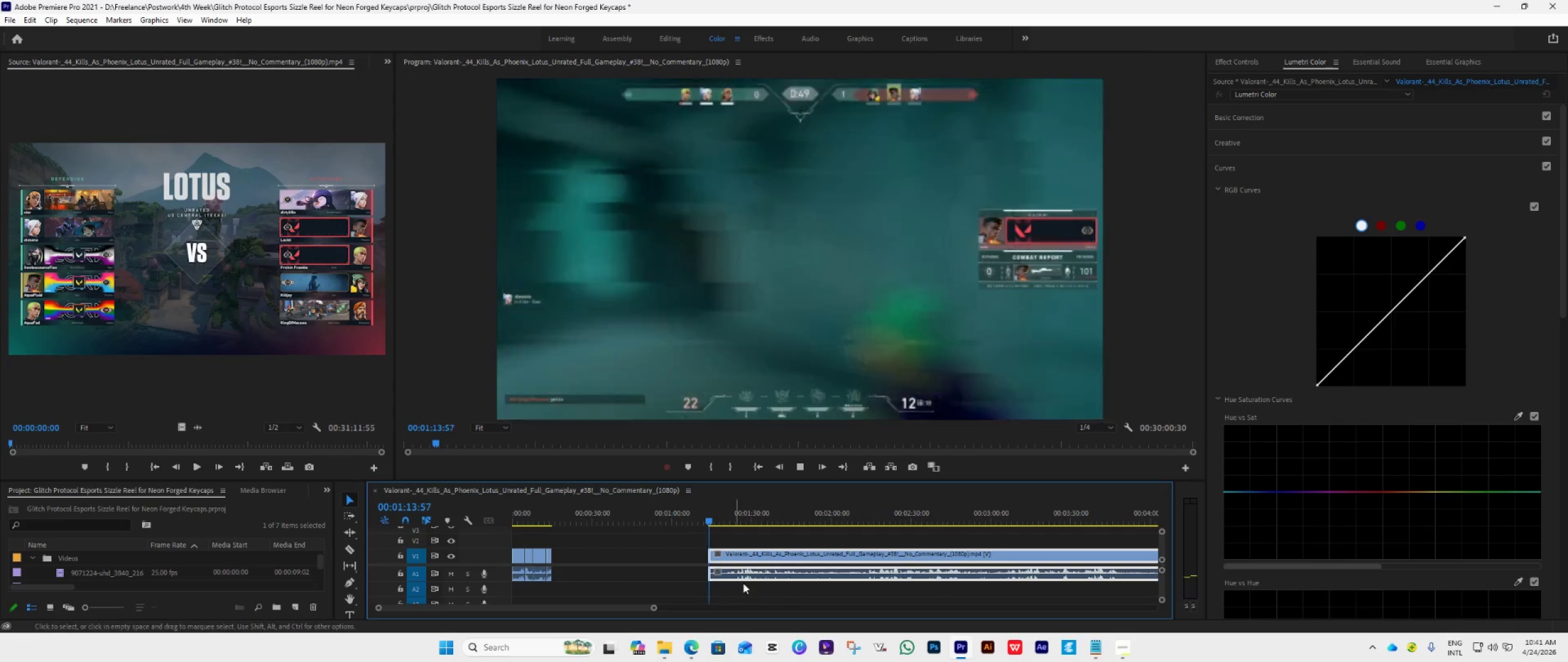 
key(Space)
 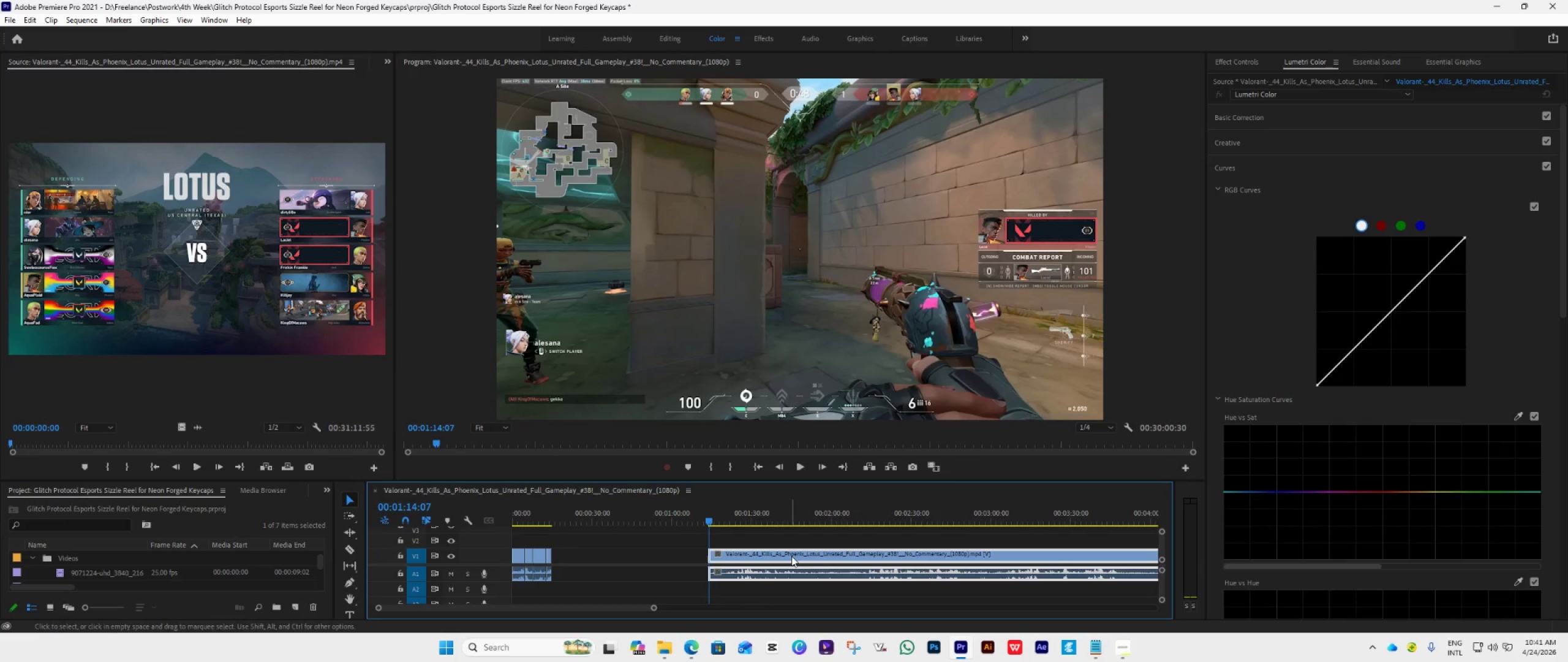 
left_click_drag(start_coordinate=[791, 556], to_coordinate=[639, 579])
 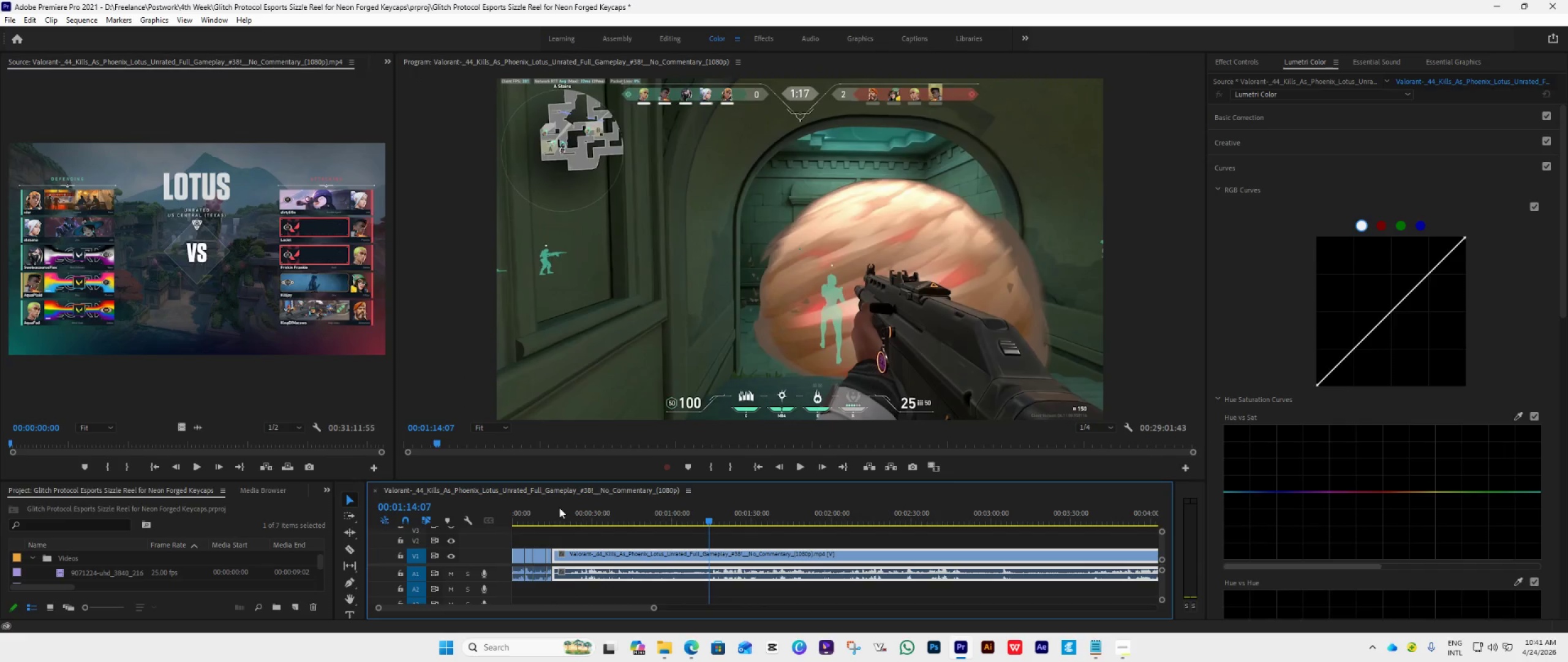 
left_click([549, 517])
 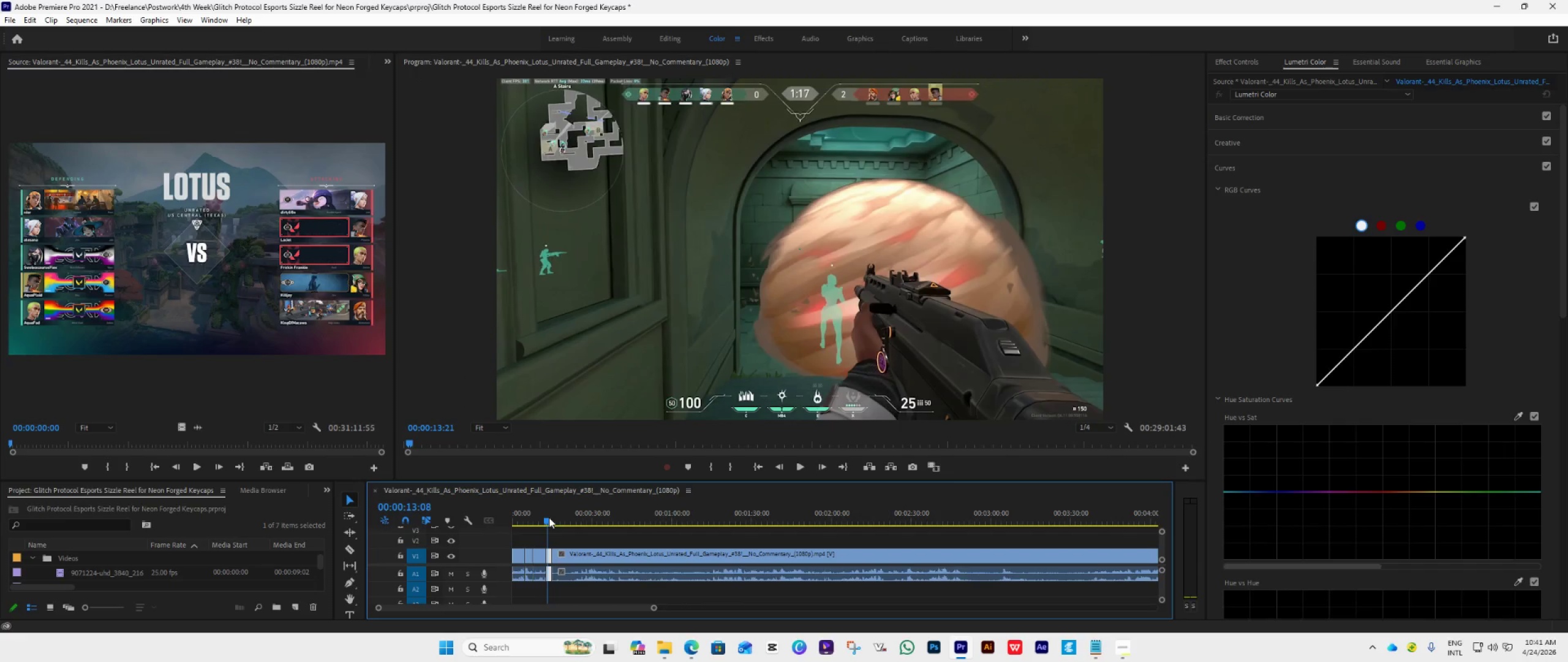 
key(Space)
 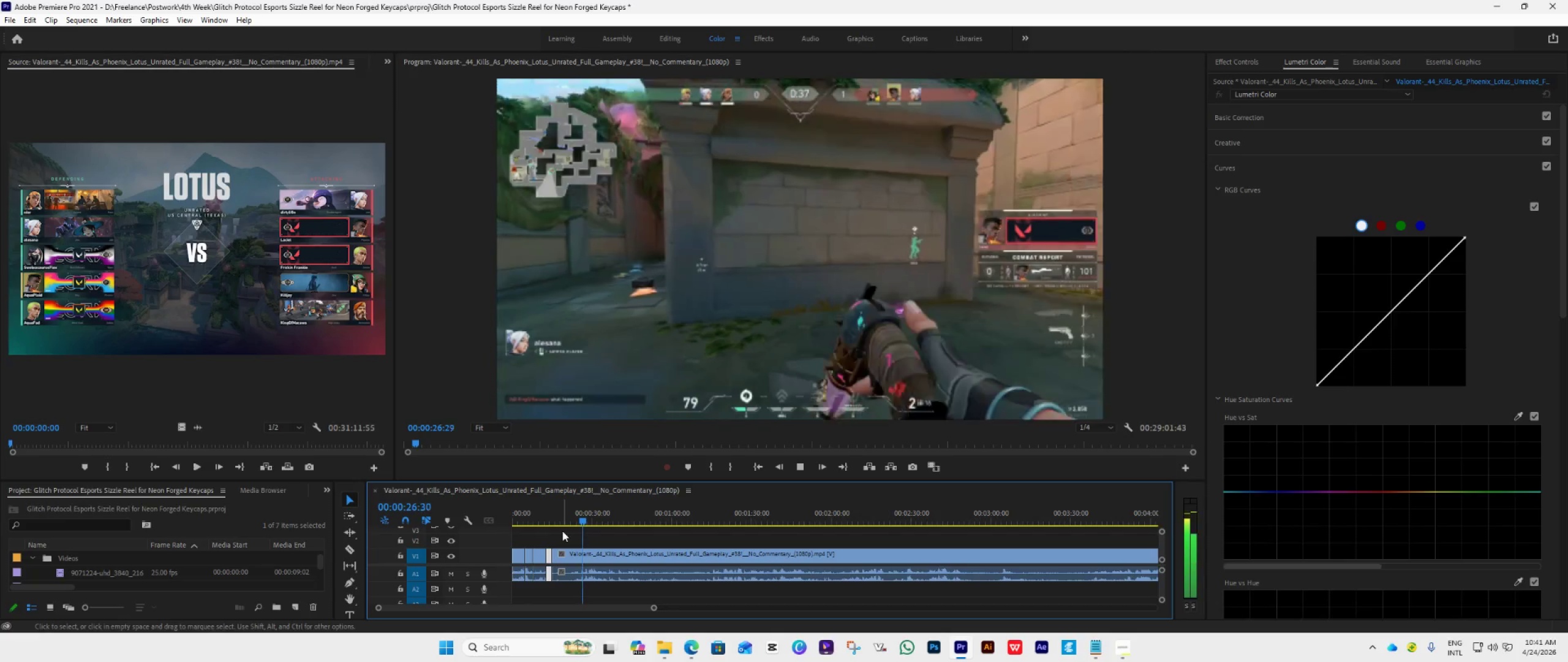 
wait(18.81)
 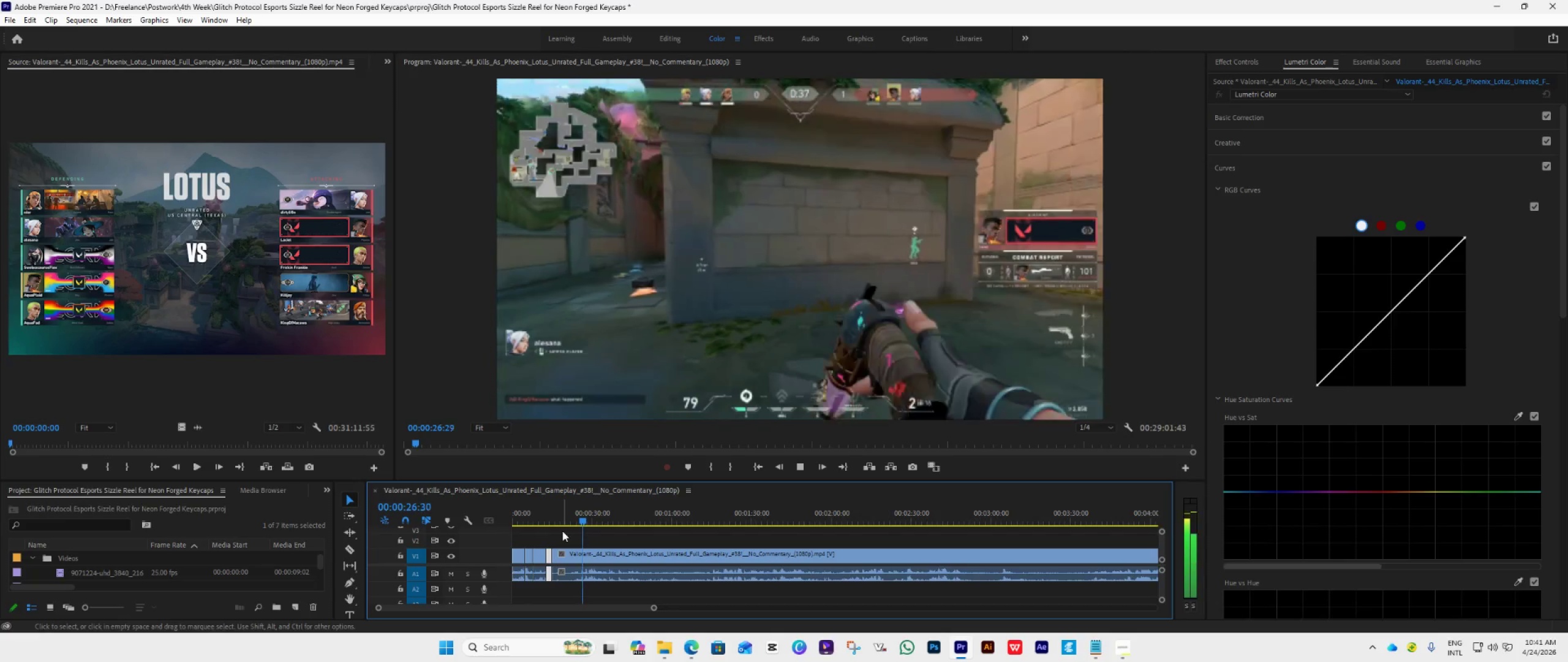 
key(Space)
 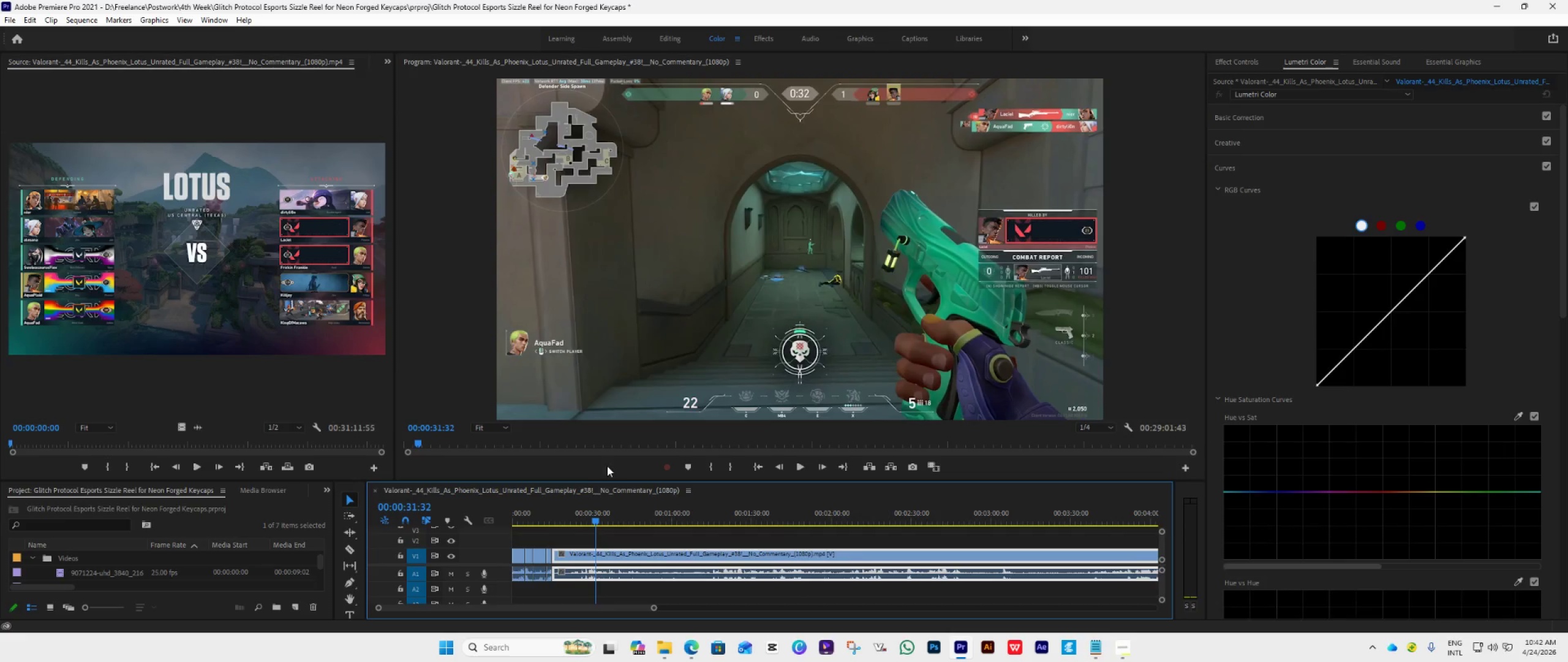 
left_click_drag(start_coordinate=[592, 522], to_coordinate=[587, 523])
 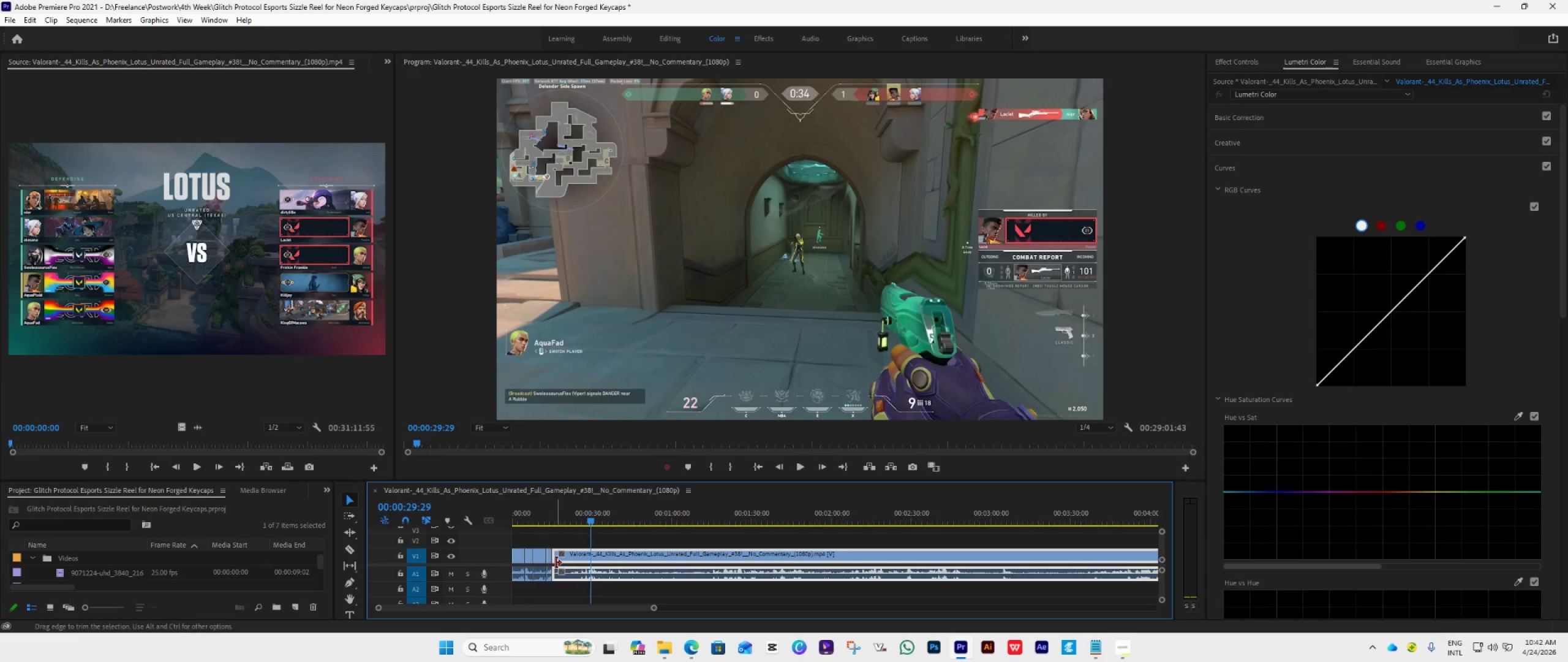 
left_click_drag(start_coordinate=[554, 561], to_coordinate=[584, 576])
 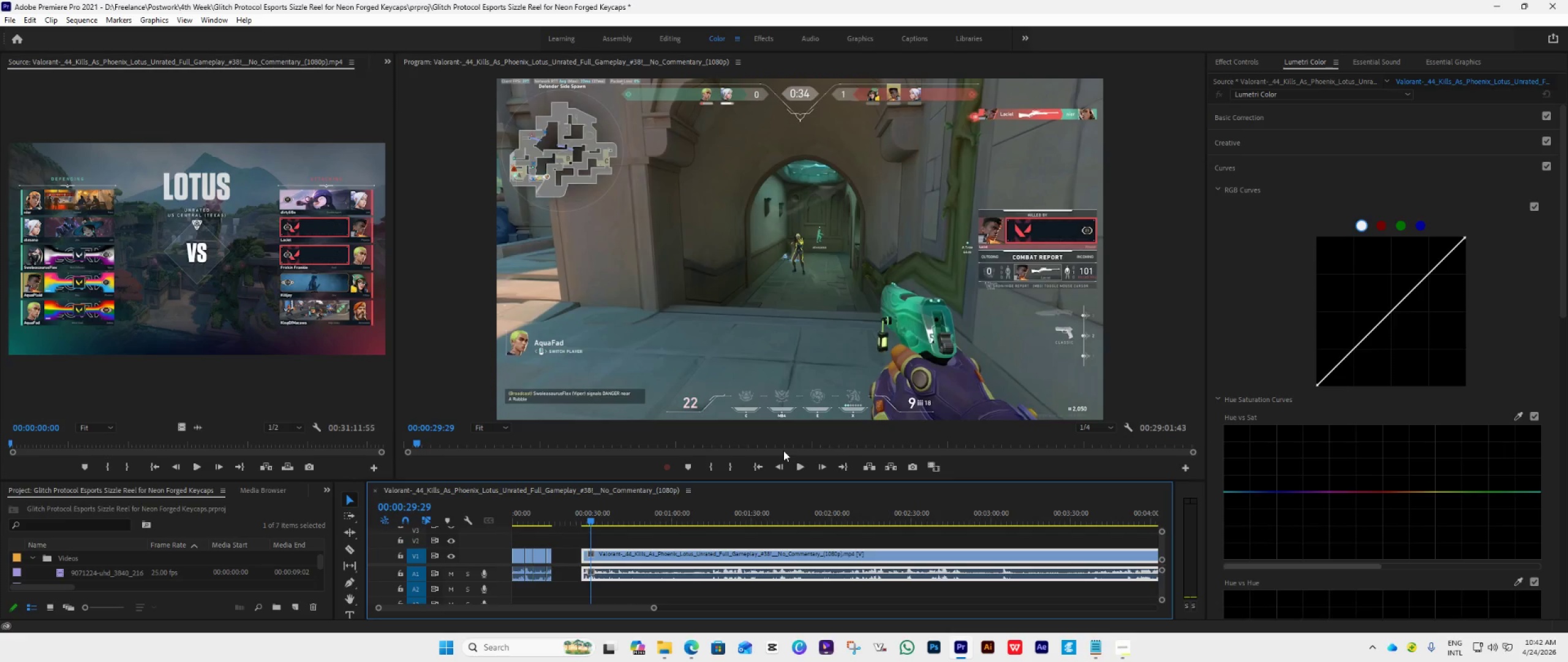 
key(ArrowLeft)
 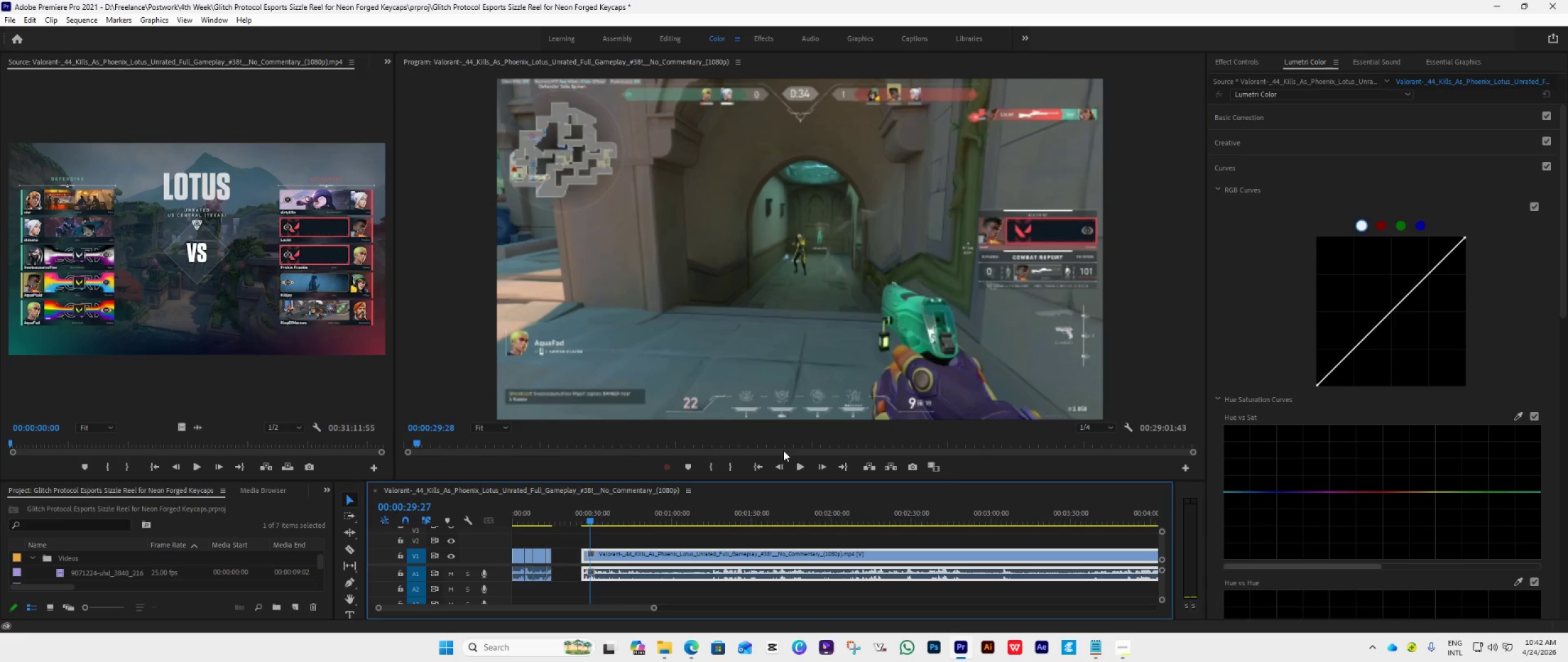 
key(ArrowLeft)
 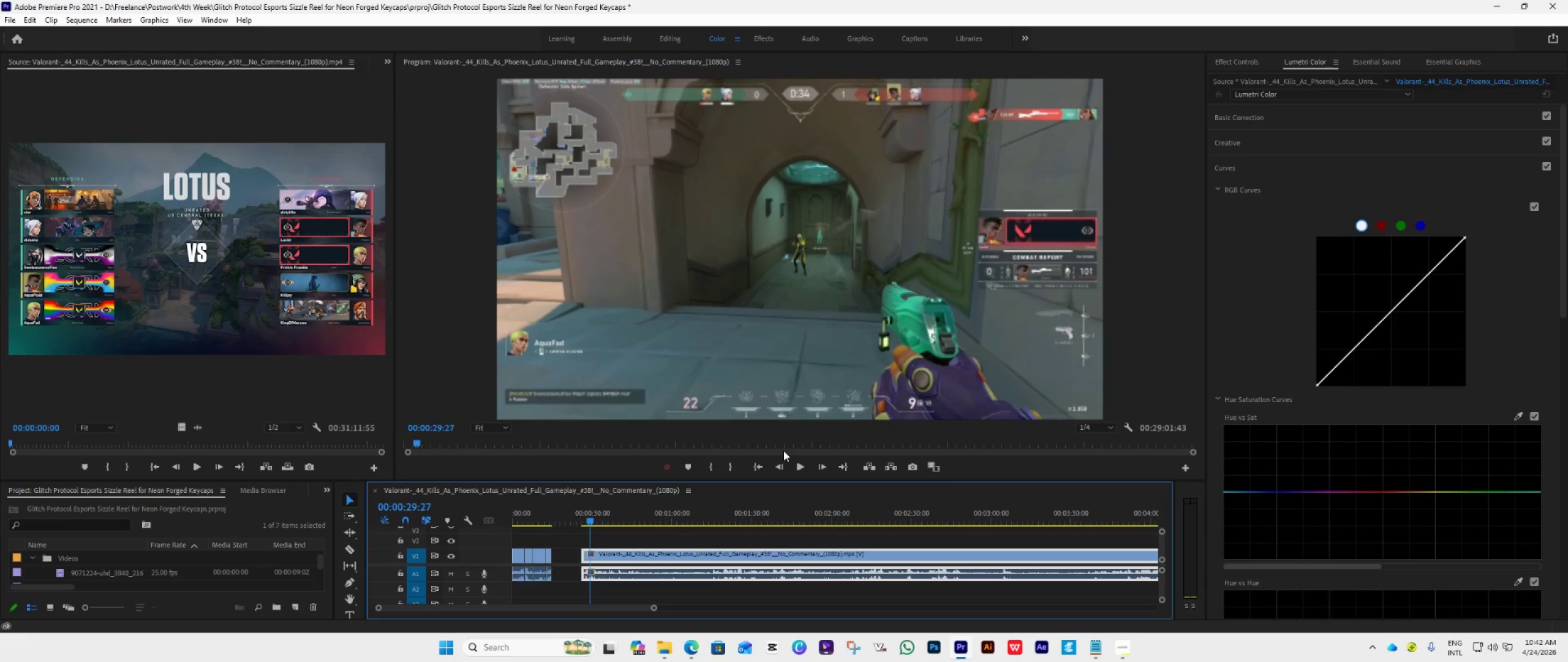 
key(ArrowLeft)
 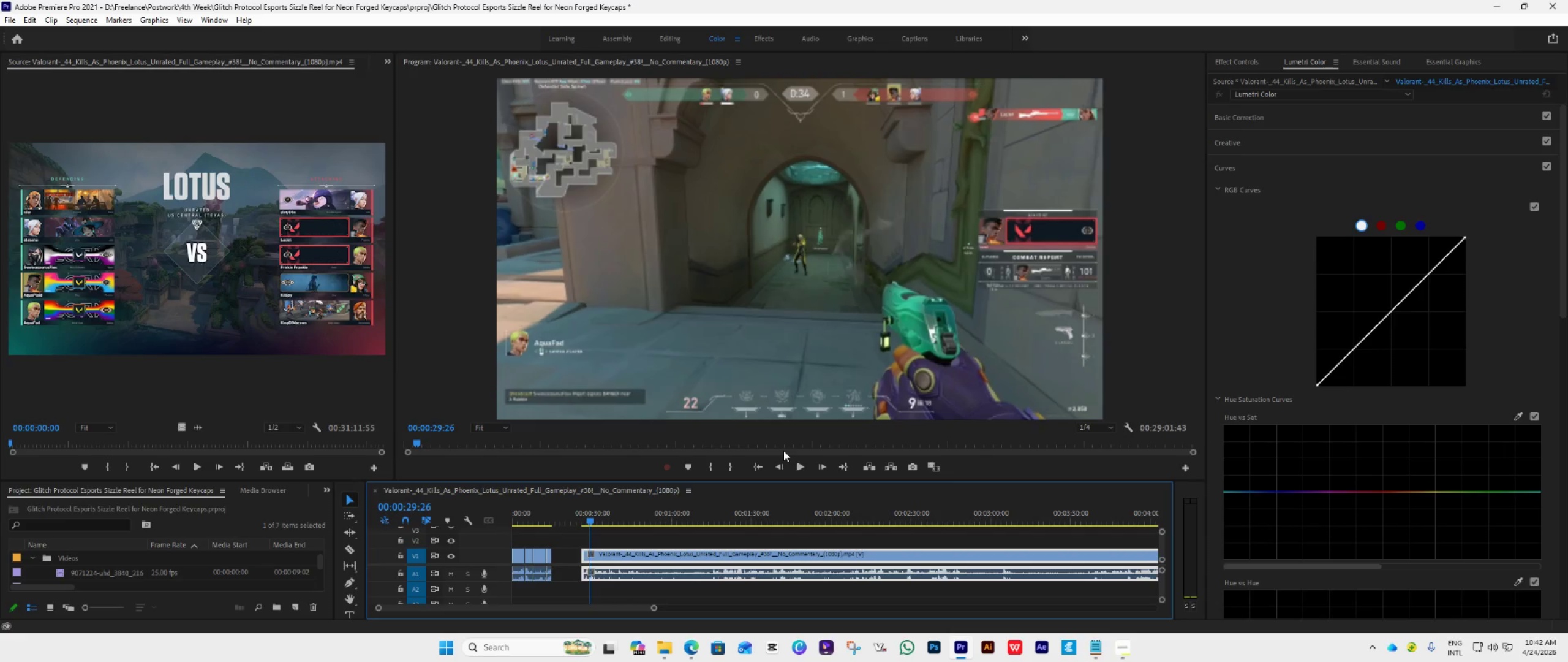 
key(ArrowLeft)
 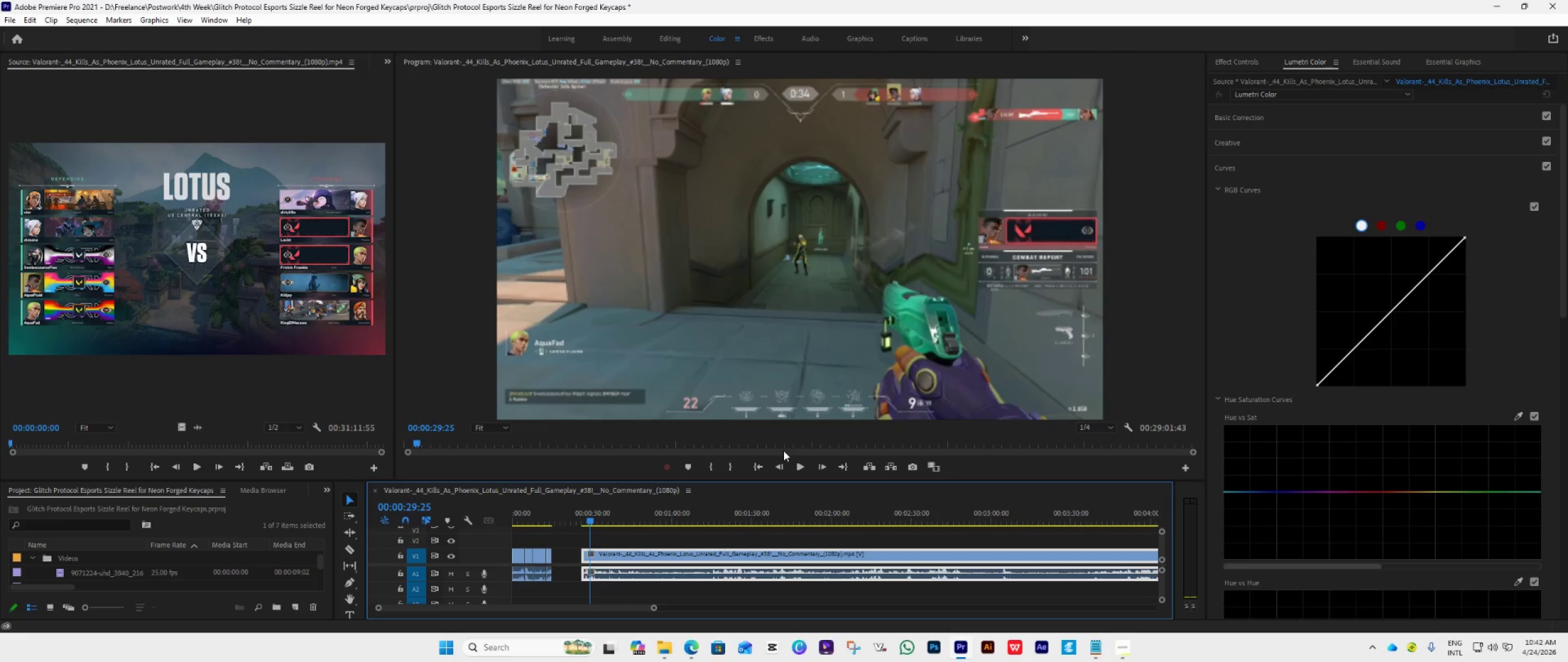 
key(ArrowLeft)
 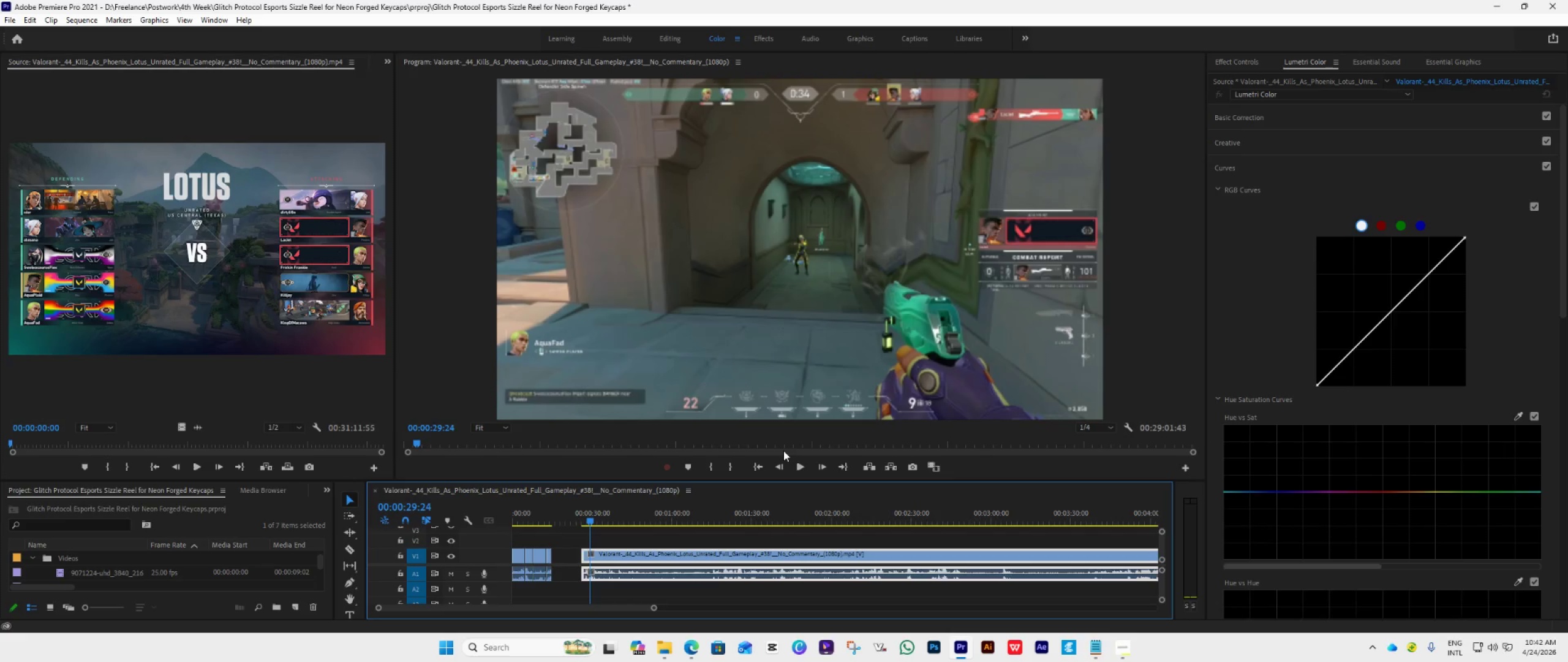 
key(ArrowLeft)
 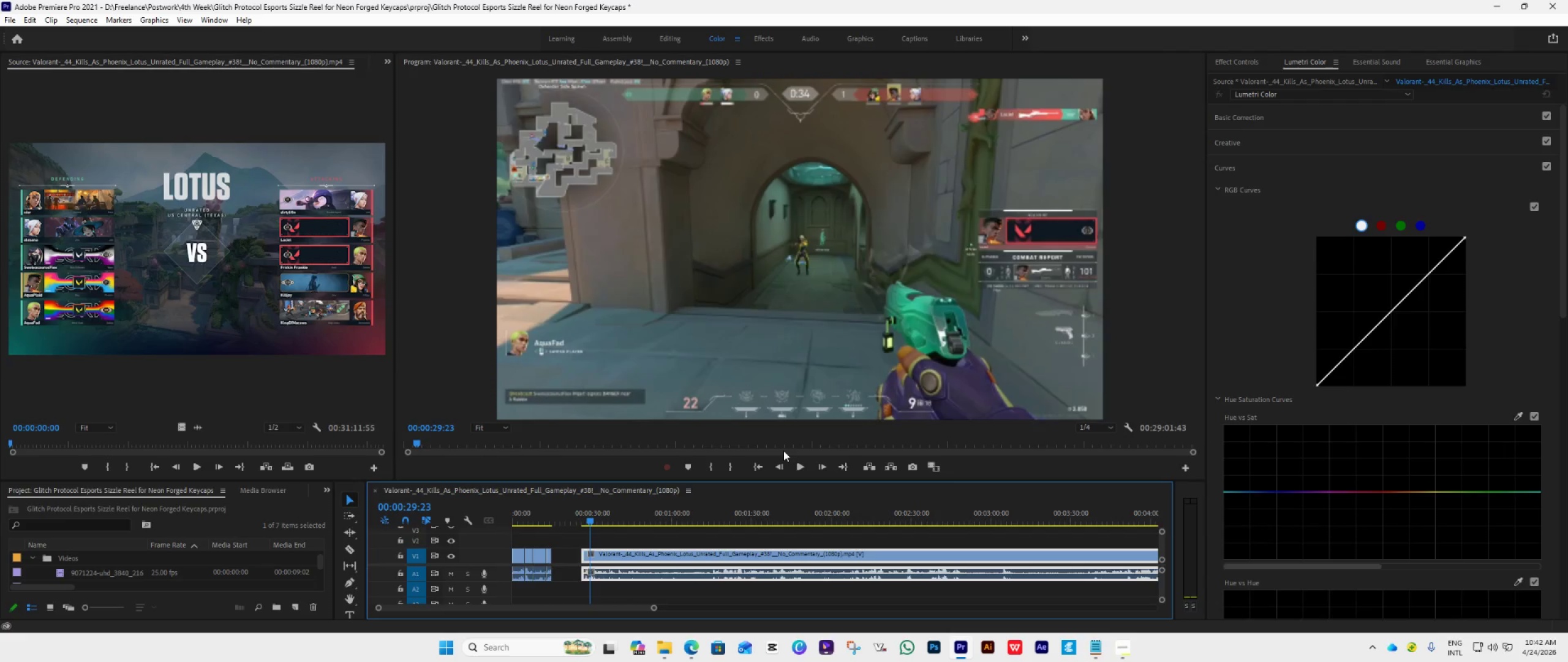 
key(ArrowLeft)
 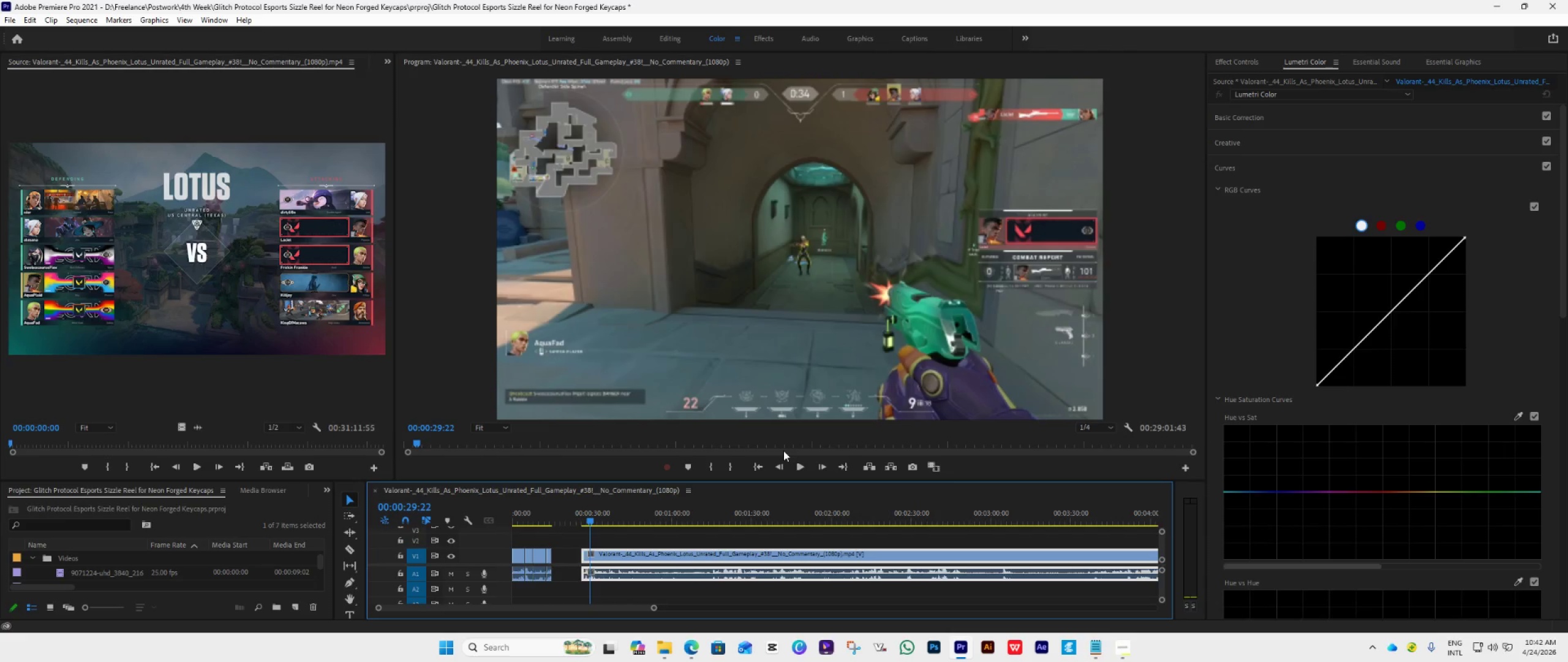 
key(ArrowLeft)
 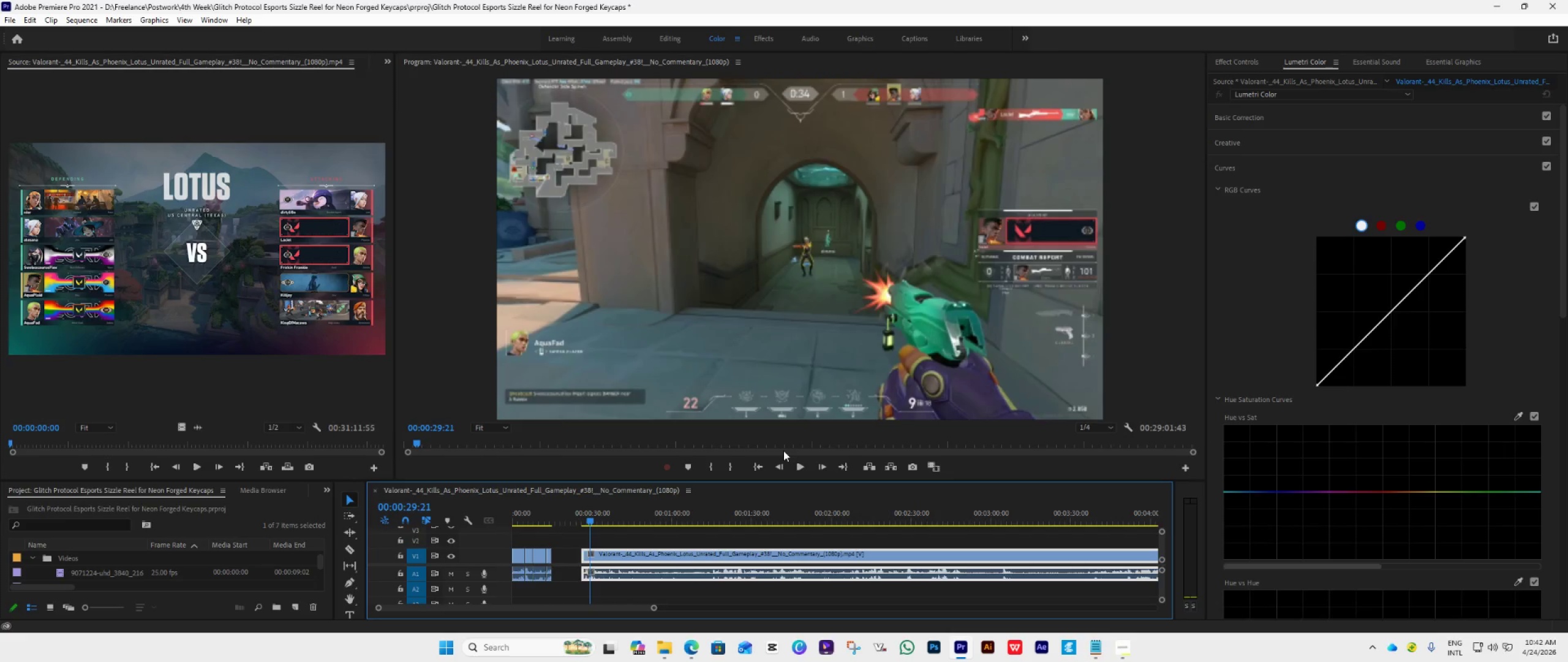 
key(ArrowLeft)
 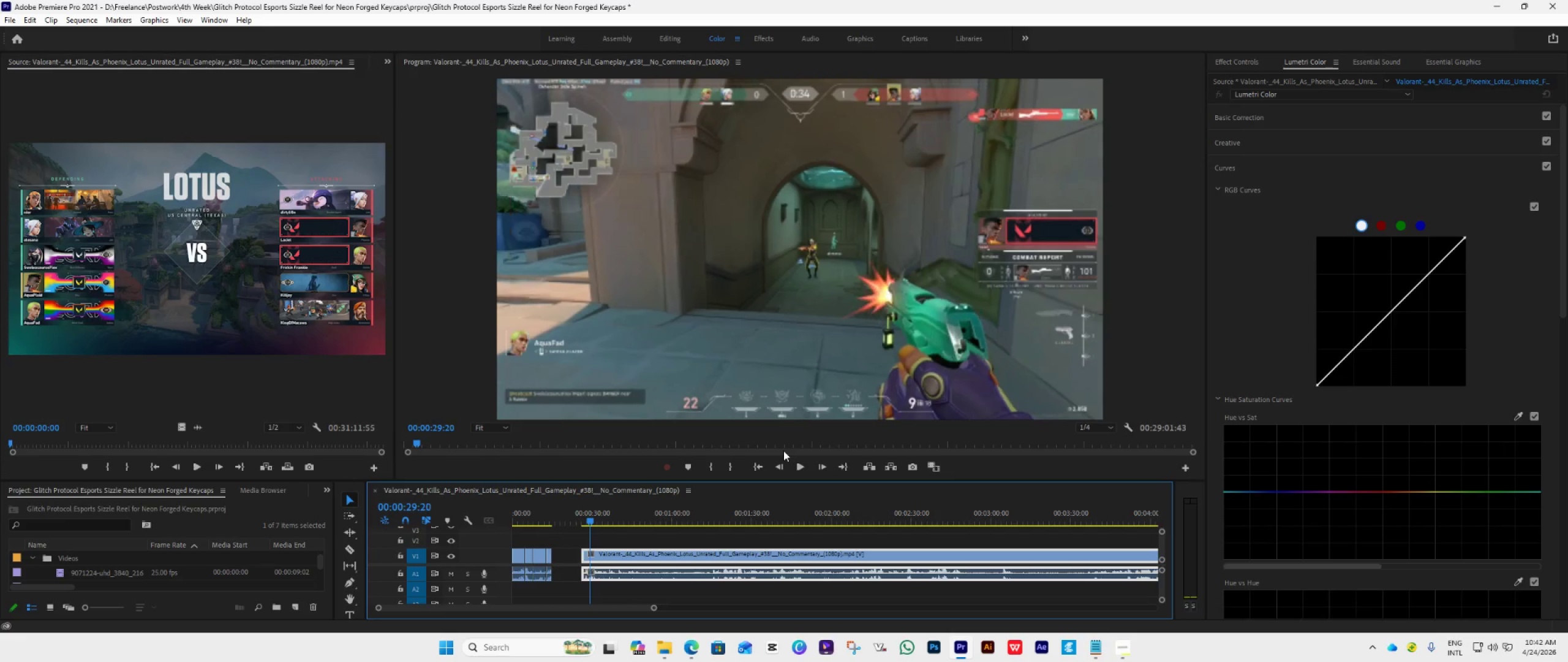 
key(ArrowLeft)
 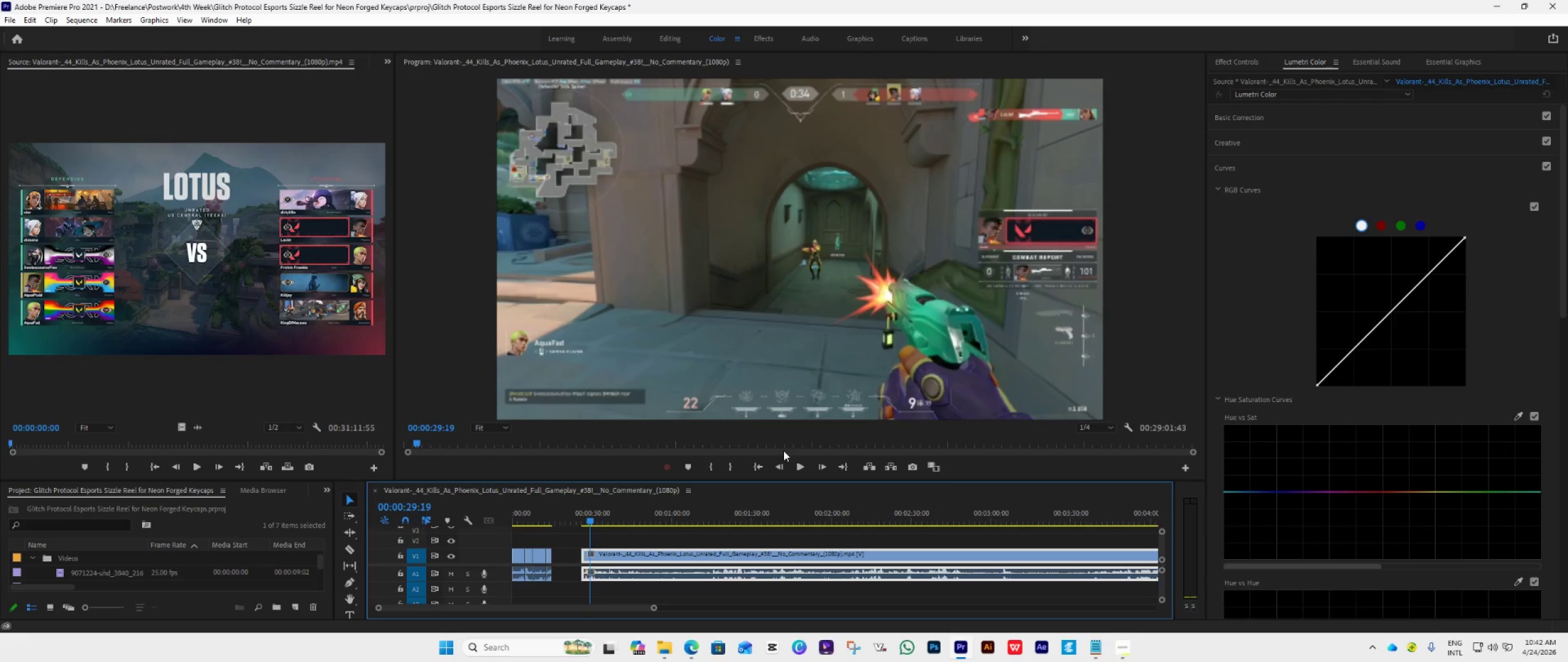 
key(ArrowLeft)
 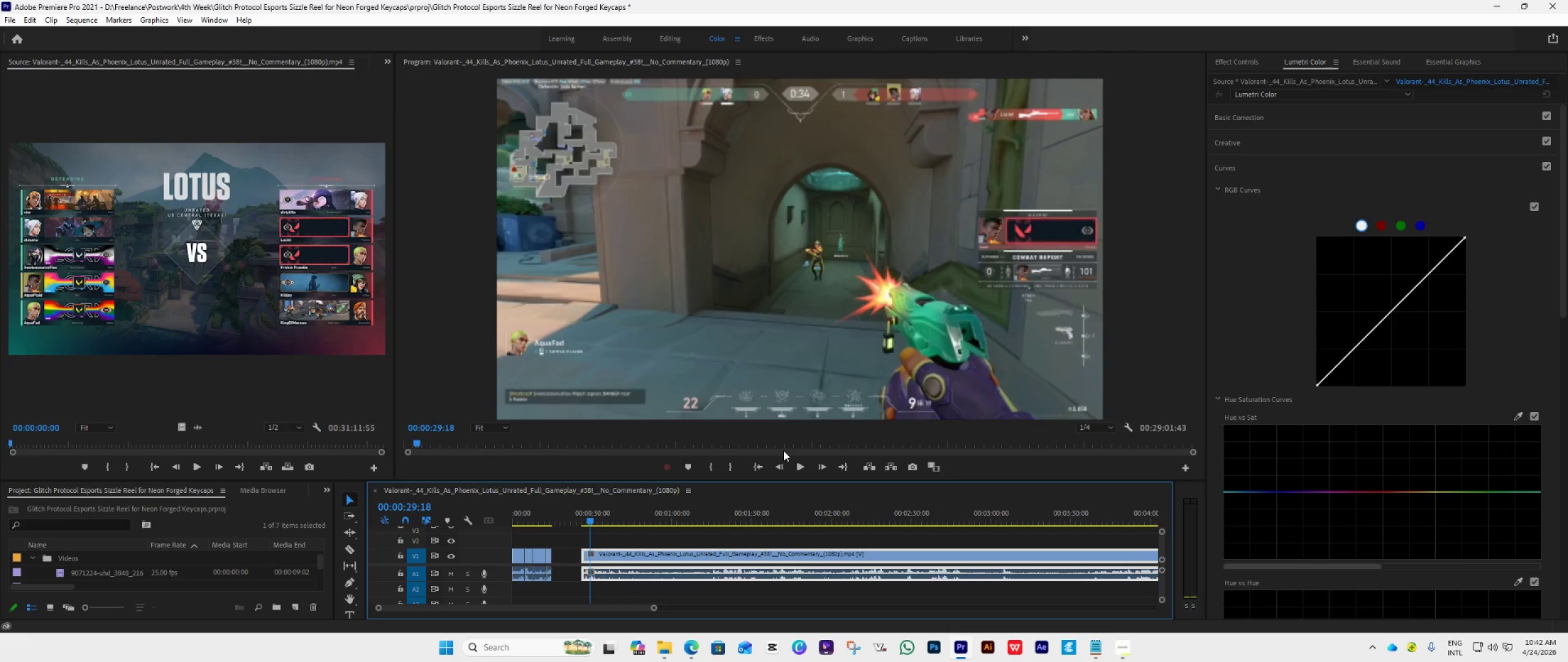 
key(ArrowLeft)
 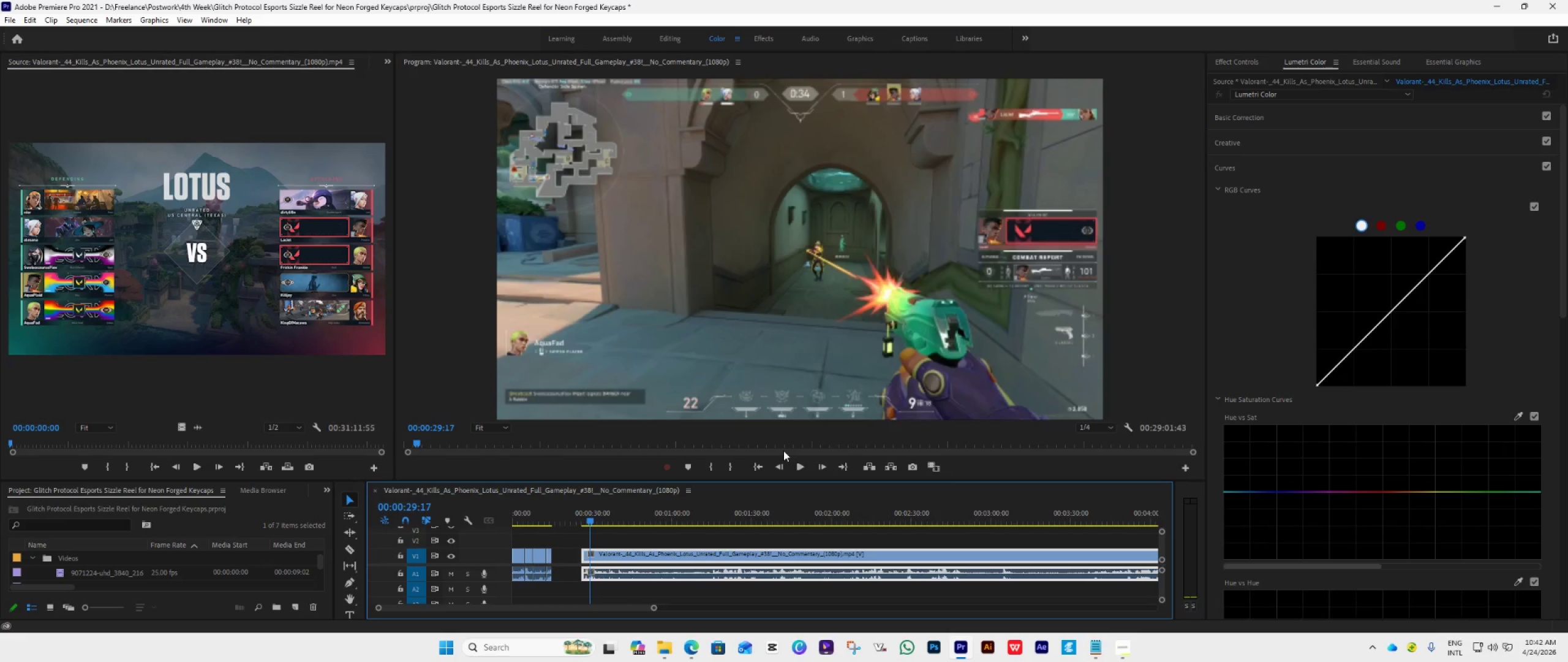 
key(ArrowLeft)
 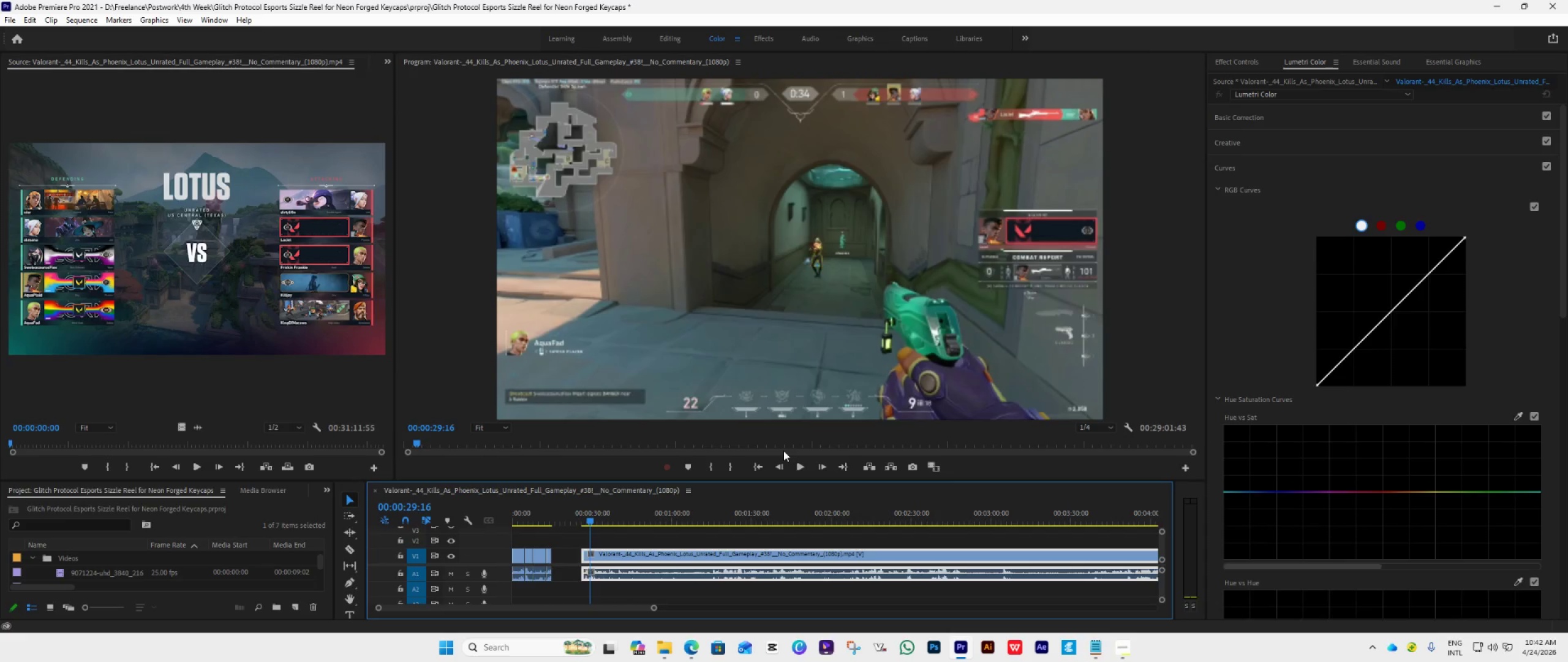 
key(ArrowLeft)
 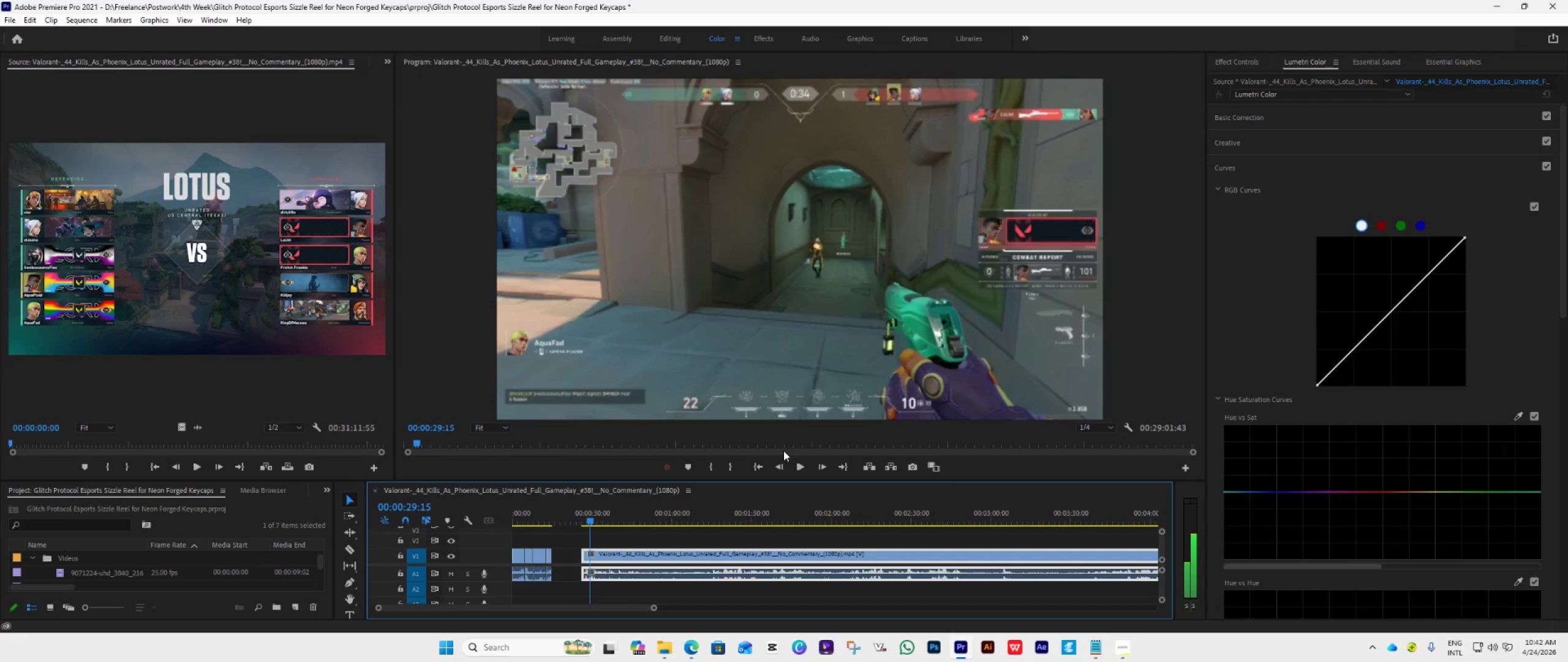 
key(ArrowLeft)
 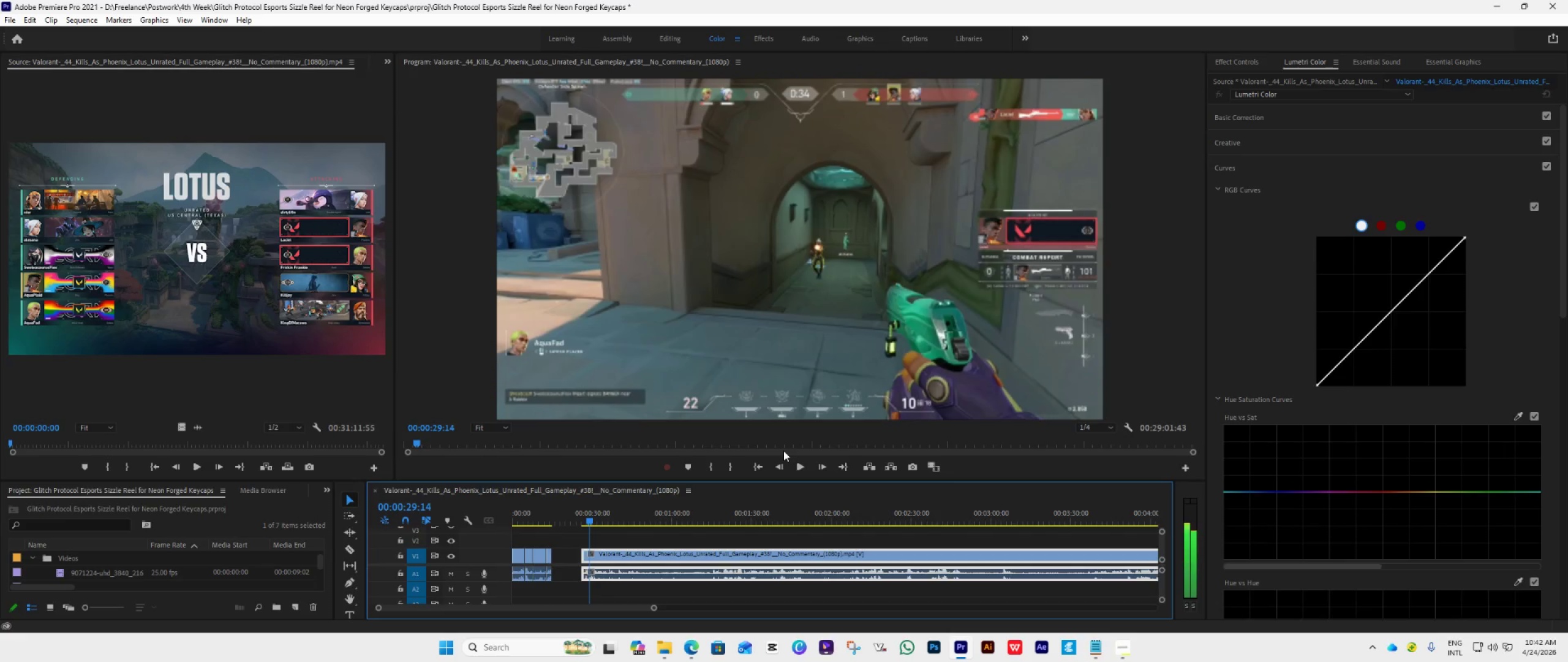 
key(ArrowLeft)
 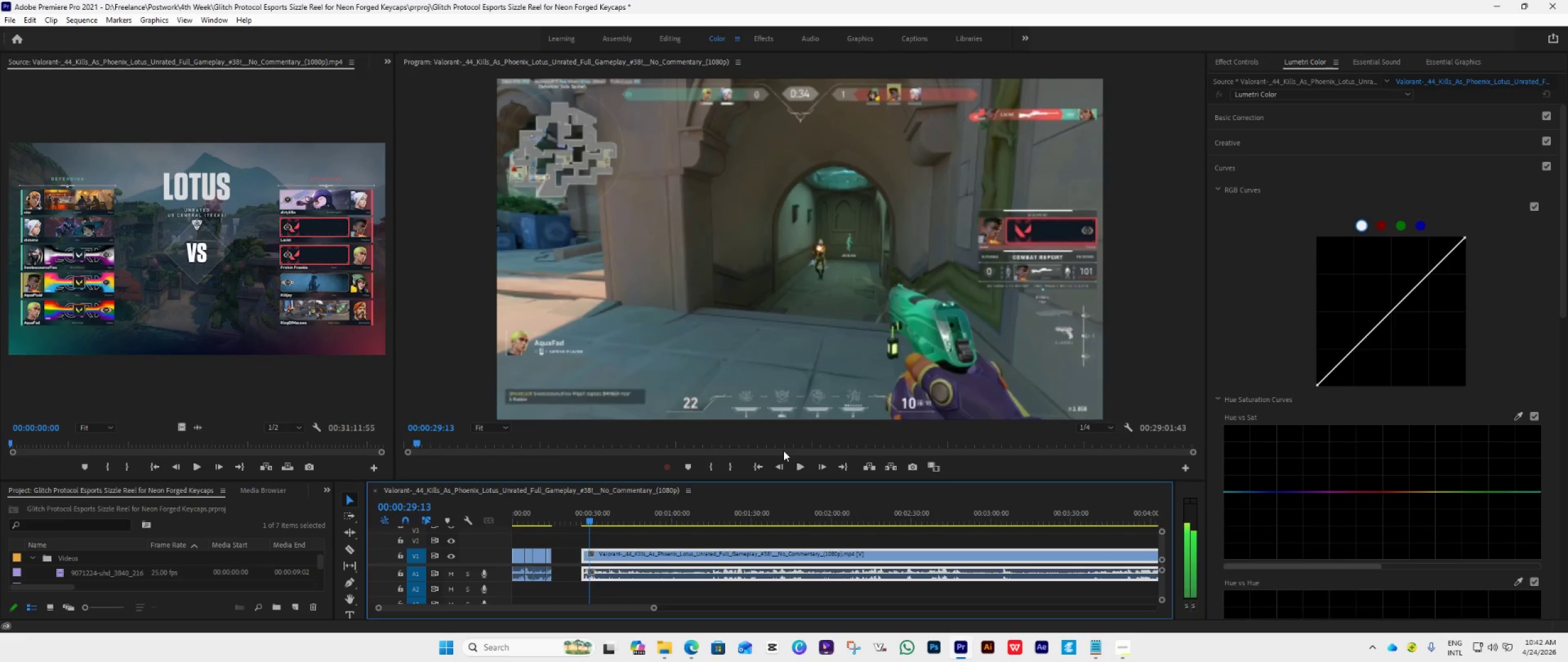 
key(ArrowLeft)
 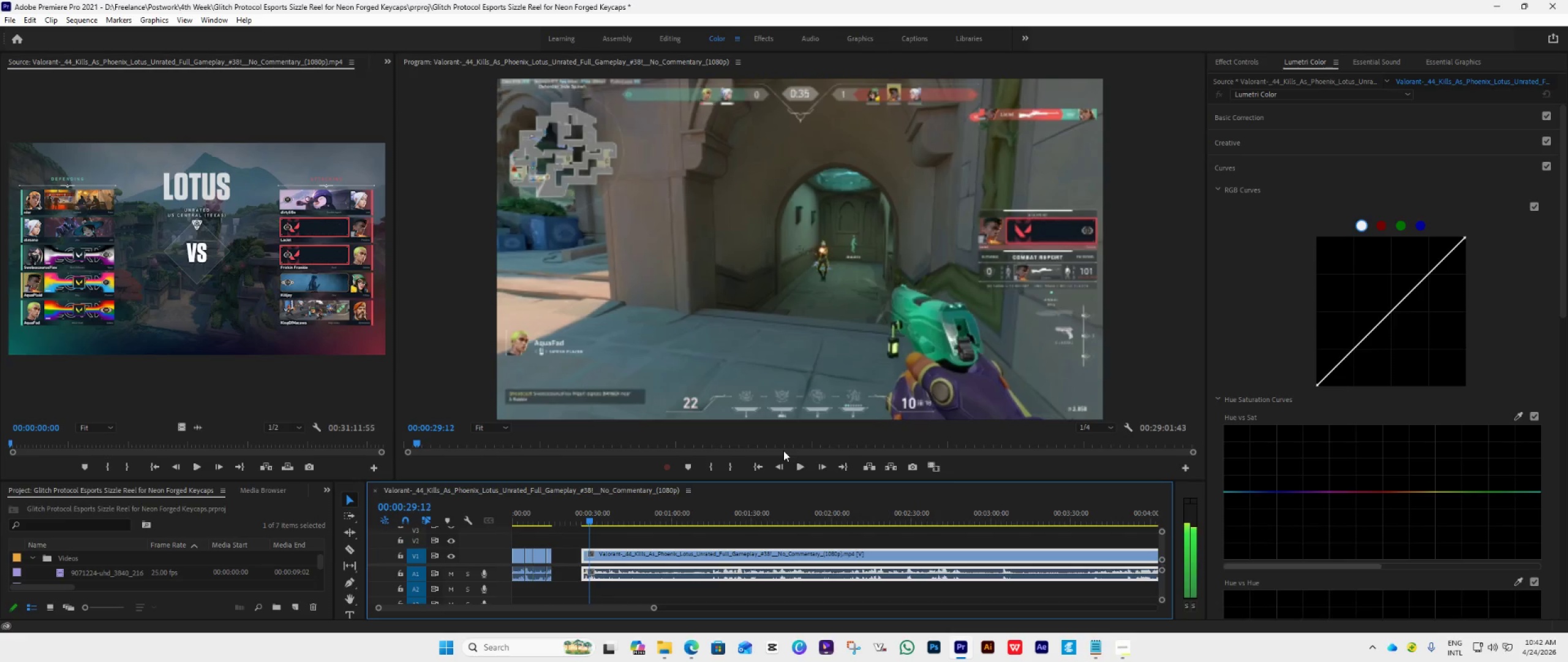 
key(ArrowLeft)
 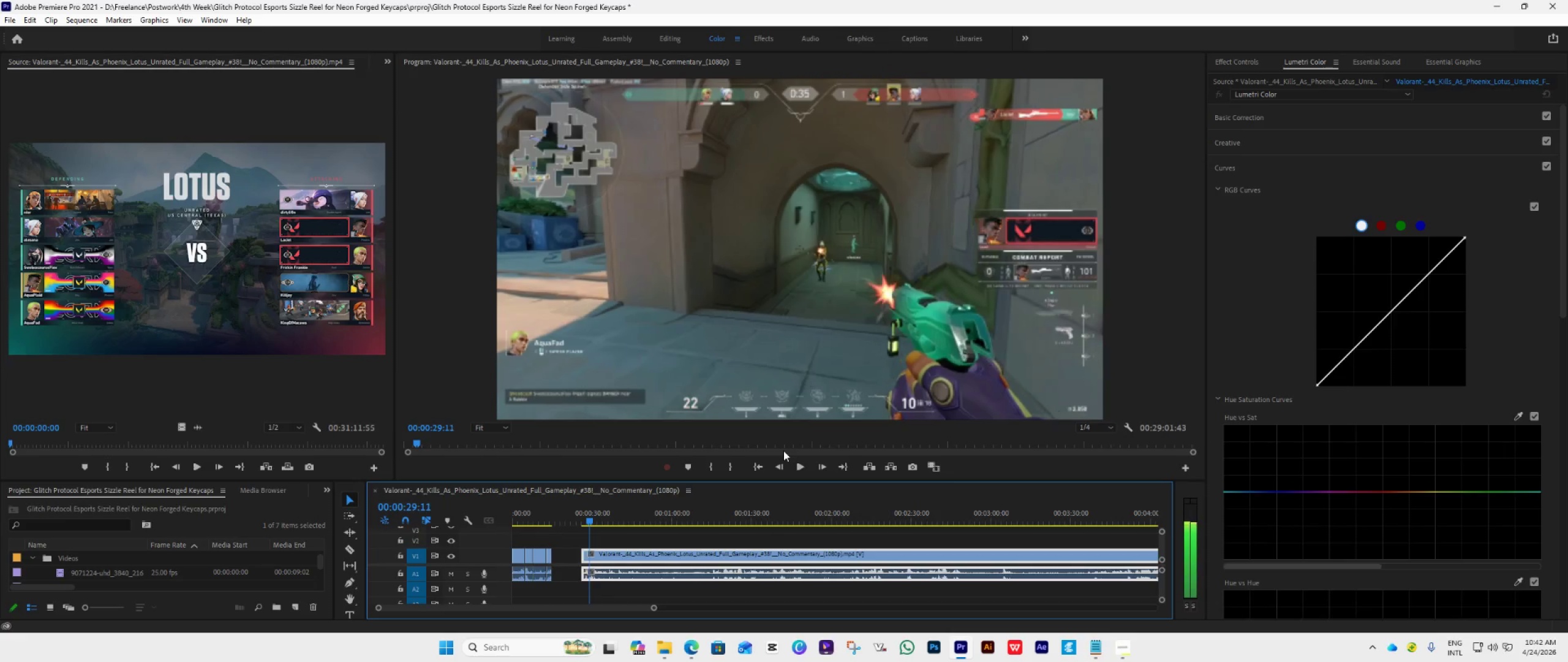 
key(ArrowLeft)
 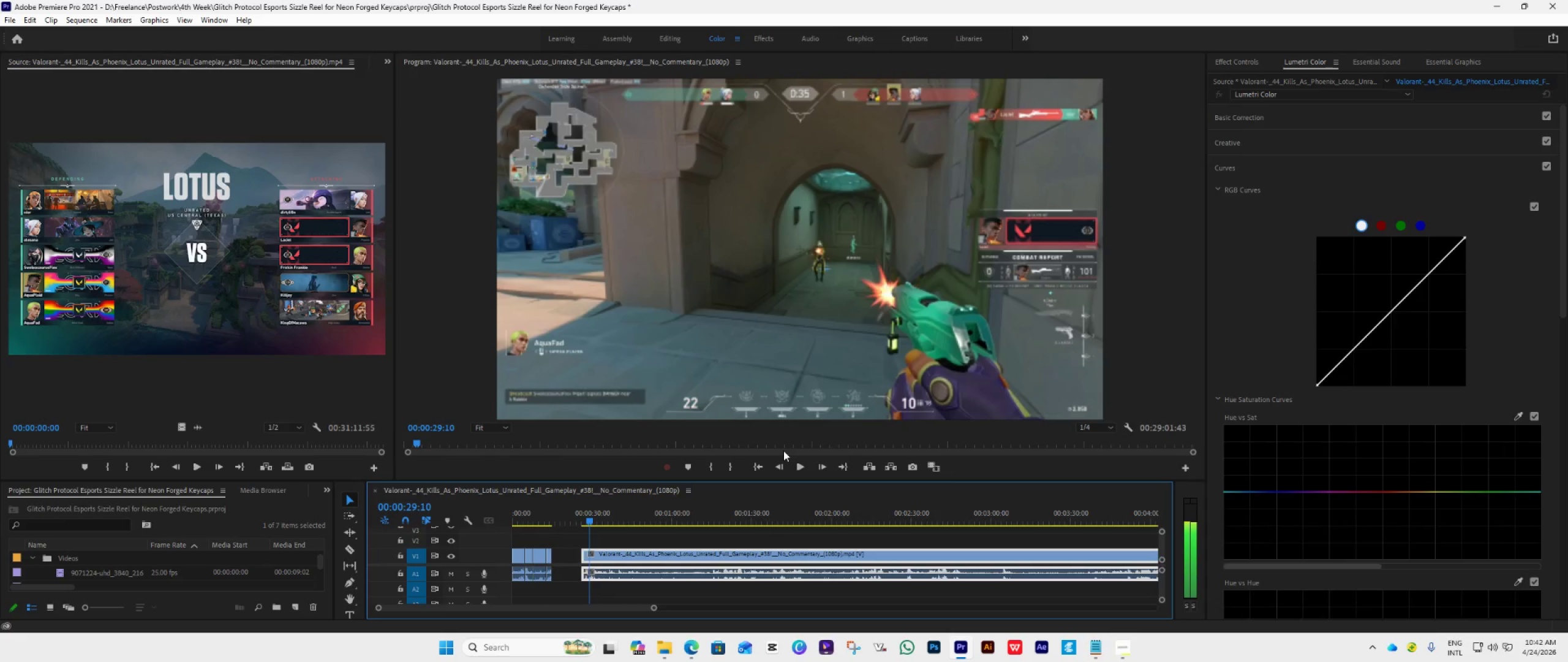 
key(ArrowLeft)
 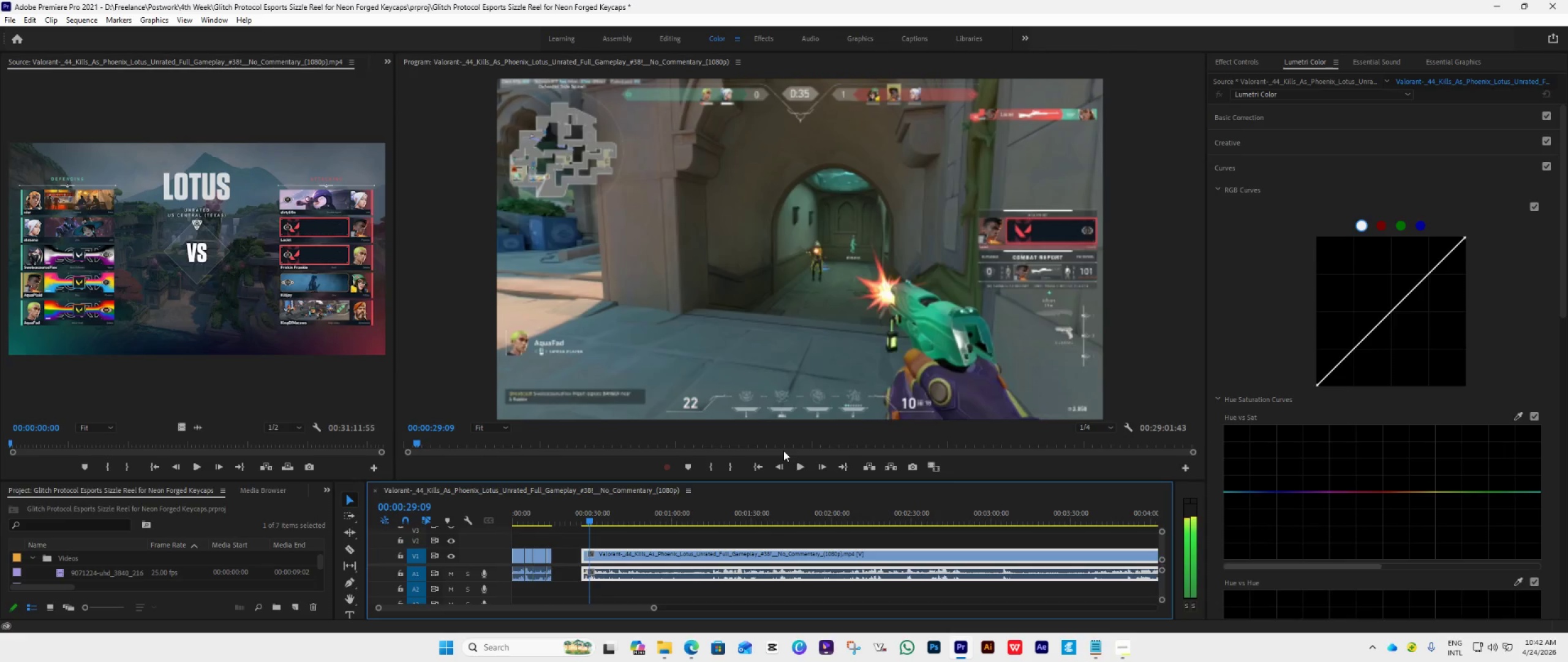 
key(ArrowLeft)
 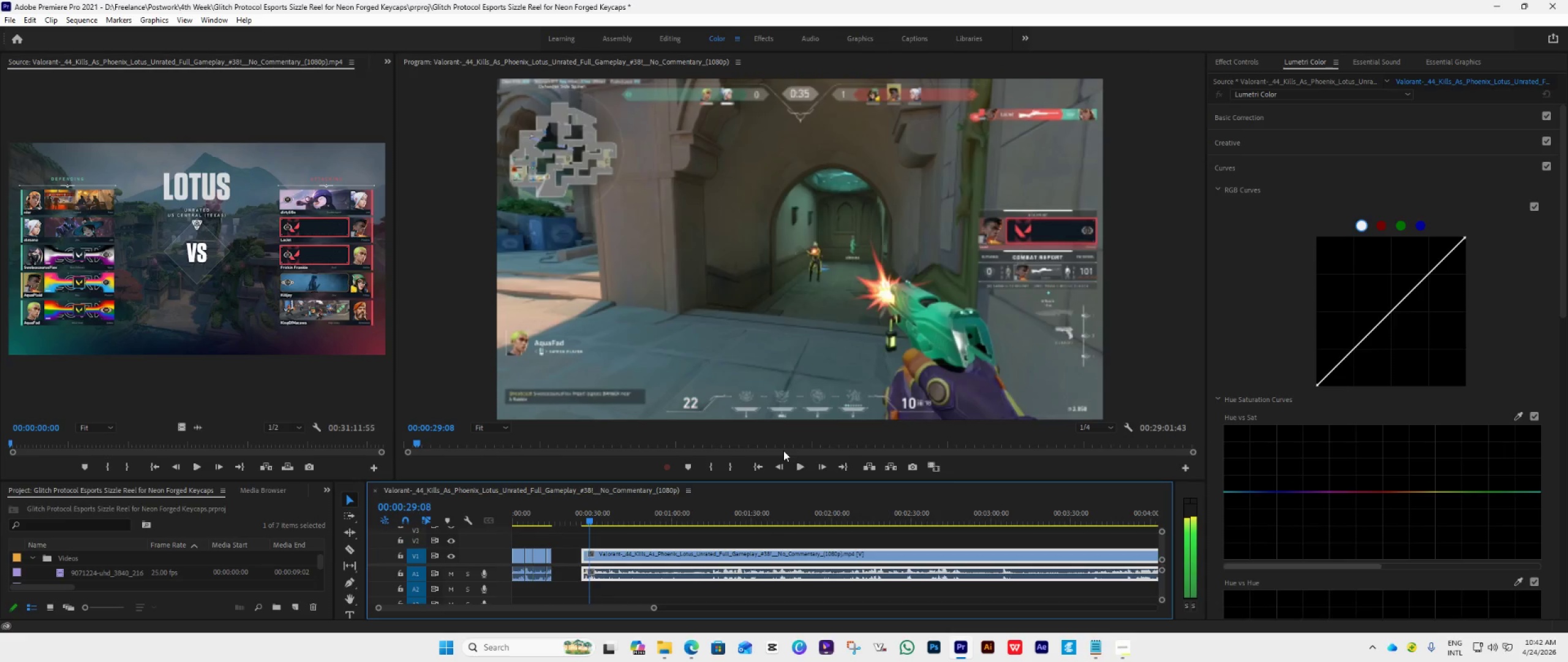 
key(ArrowLeft)
 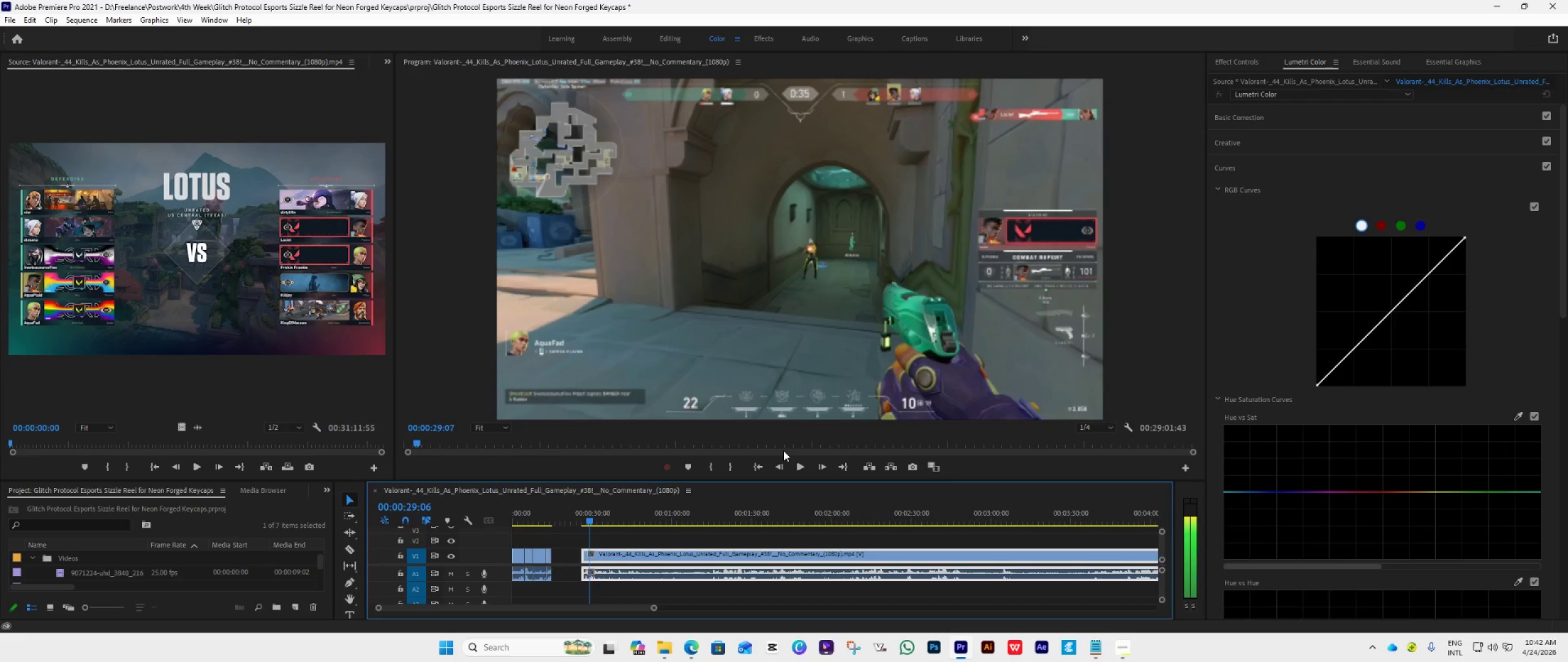 
key(ArrowLeft)
 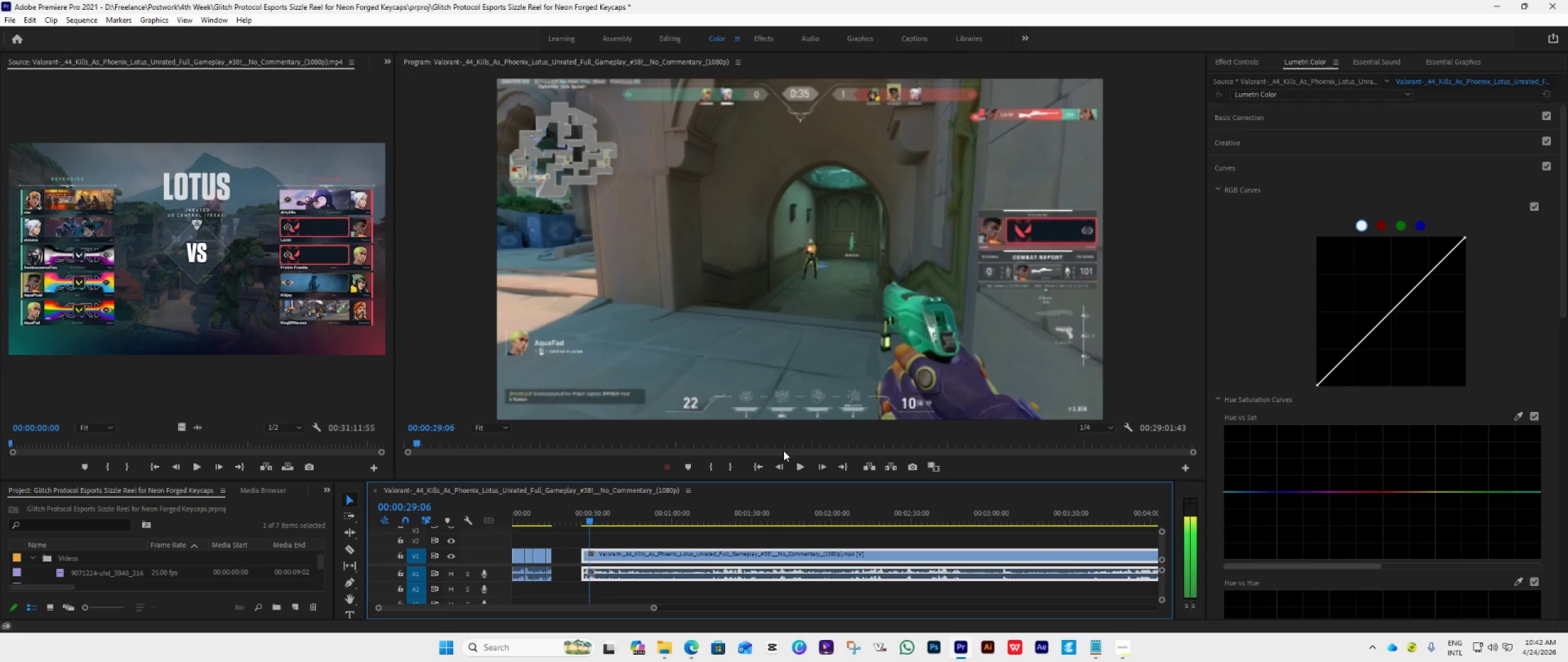 
key(ArrowLeft)
 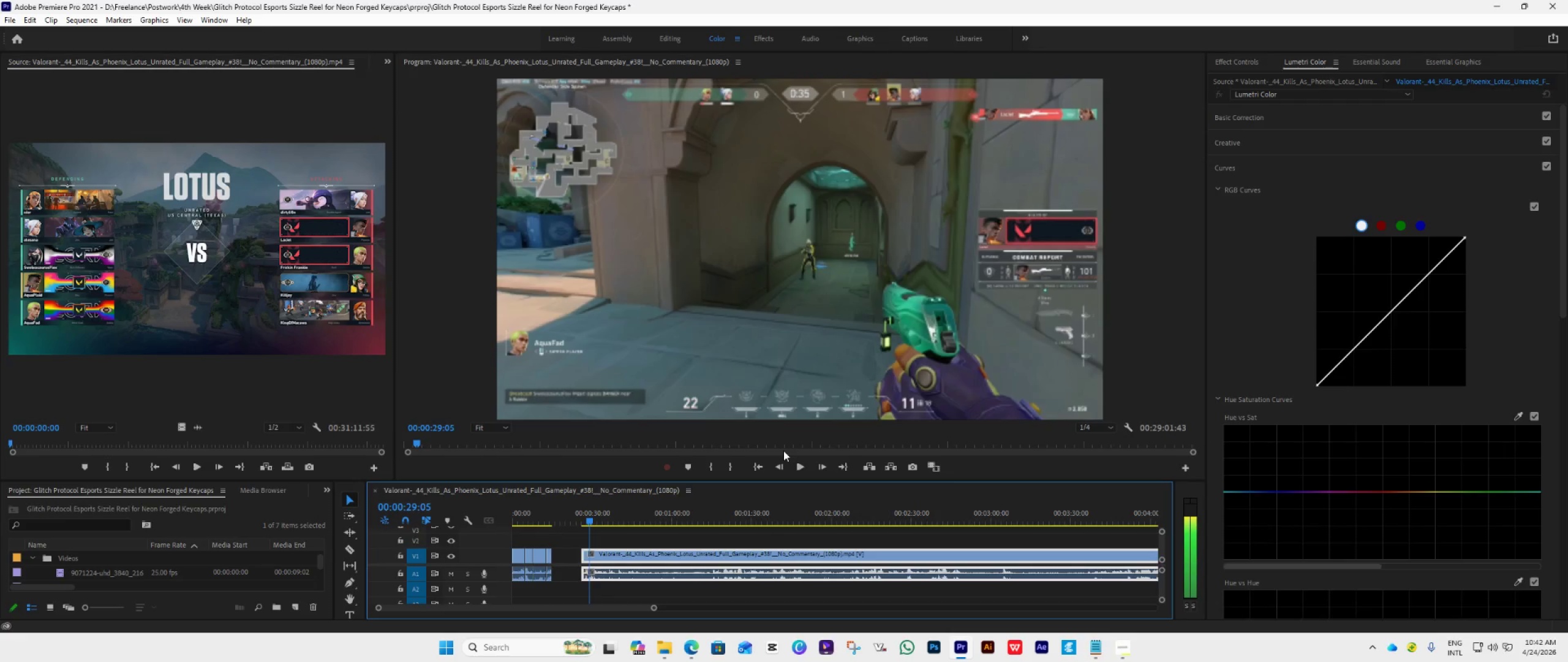 
key(ArrowLeft)
 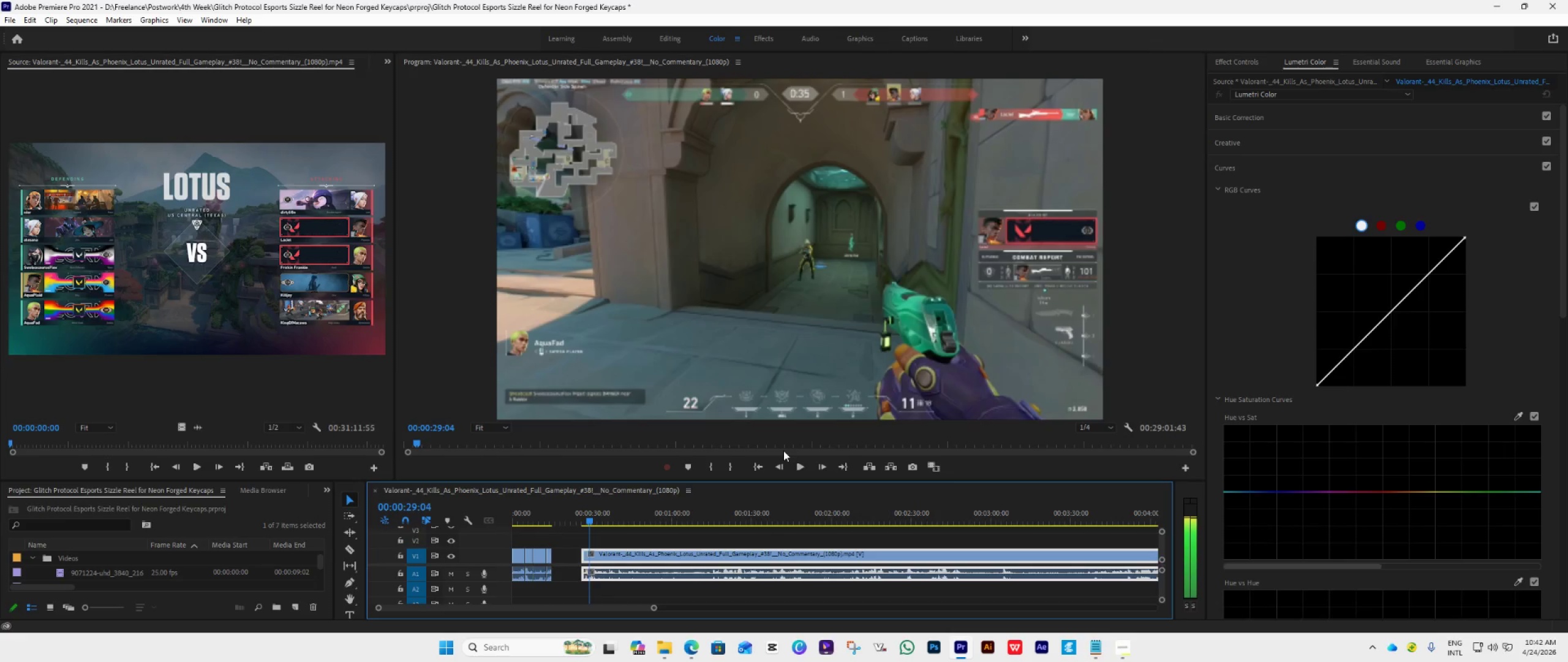 
key(ArrowLeft)
 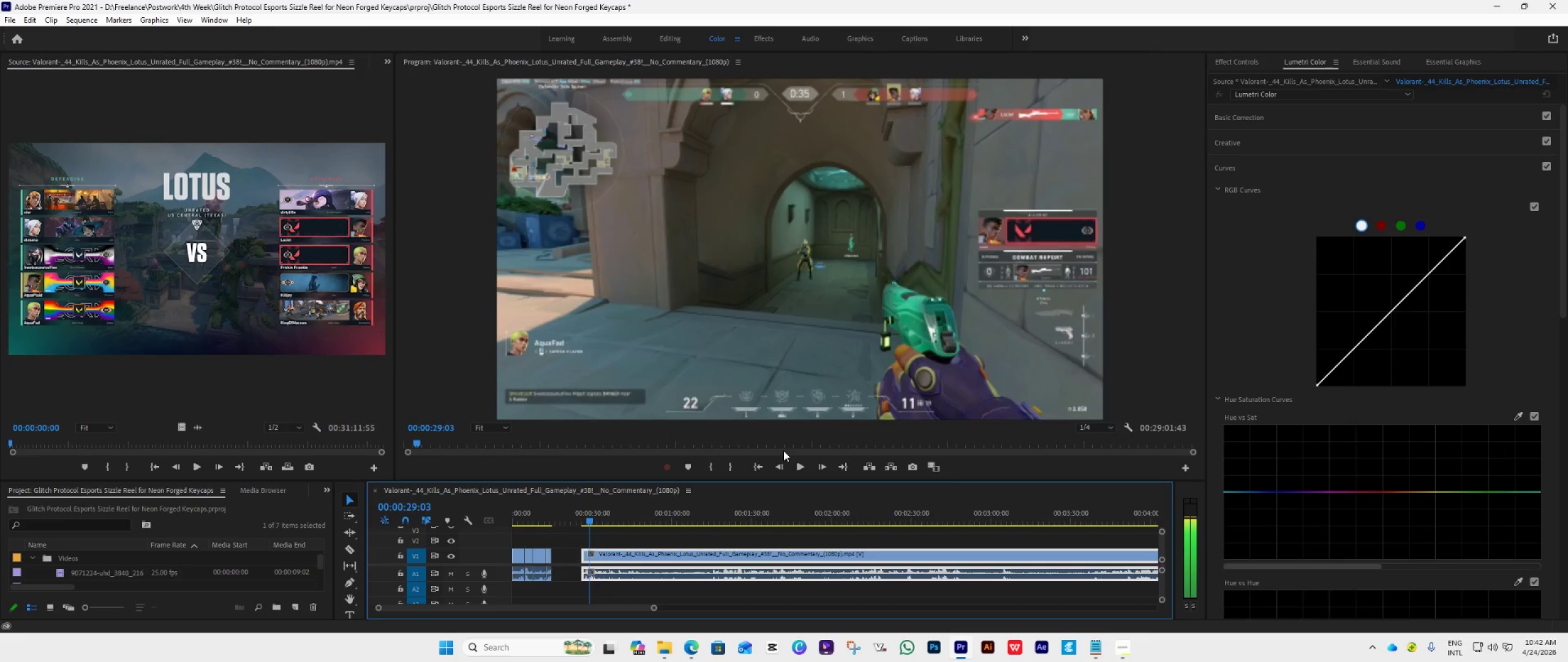 
key(ArrowLeft)
 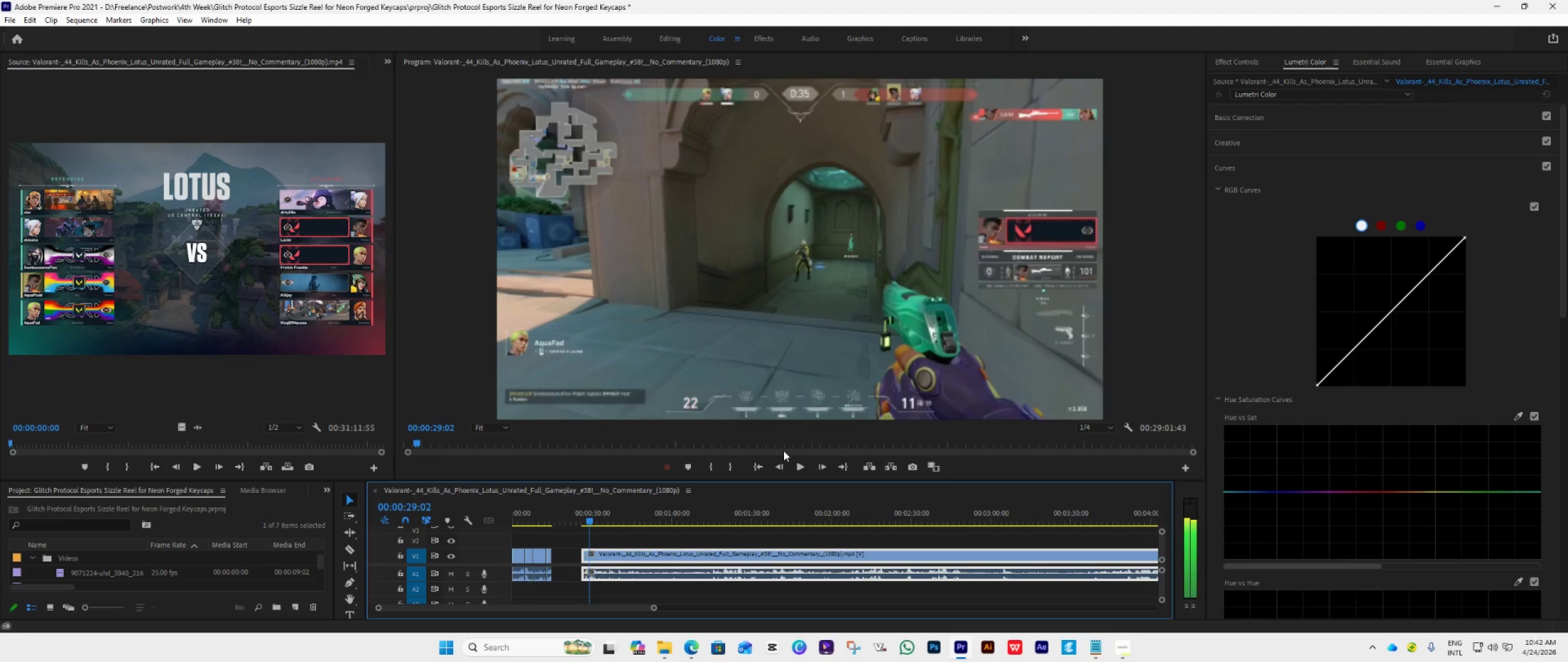 
key(ArrowLeft)
 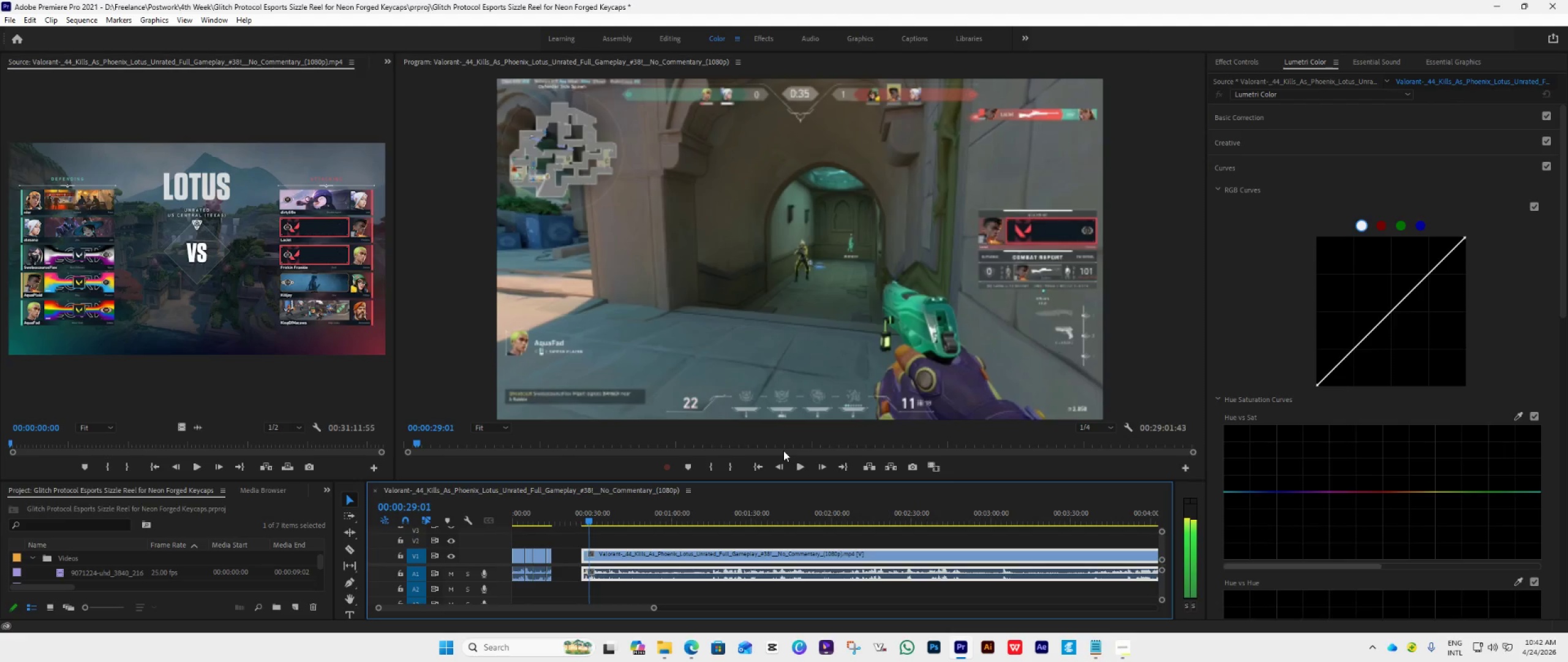 
key(ArrowLeft)
 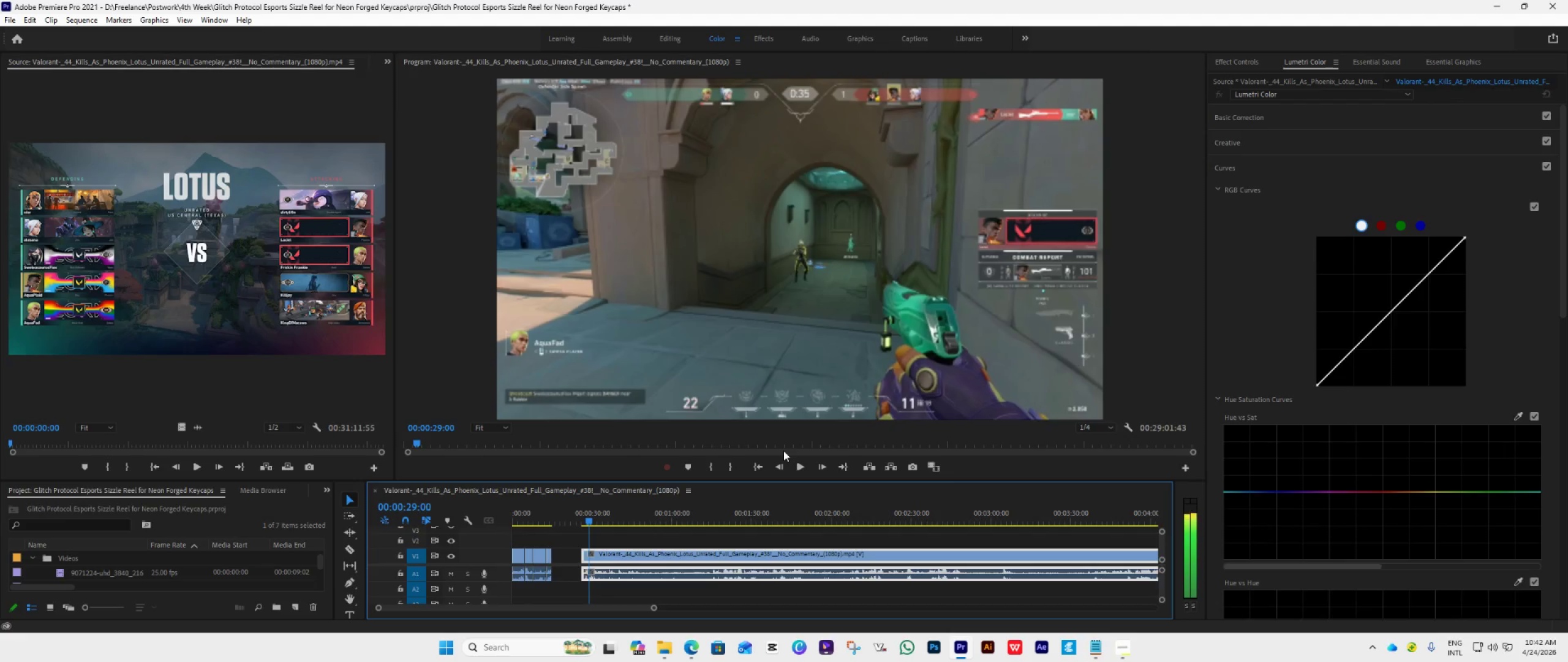 
key(ArrowLeft)
 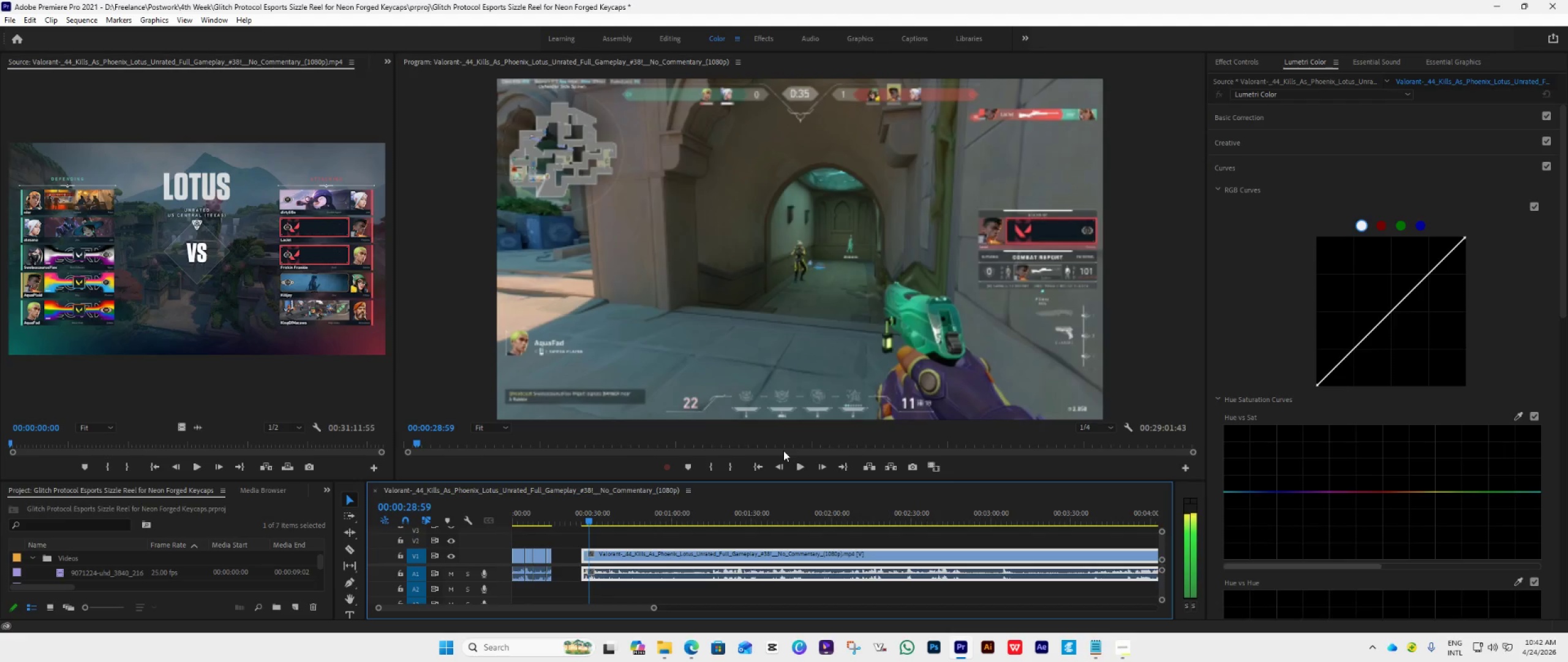 
key(ArrowLeft)
 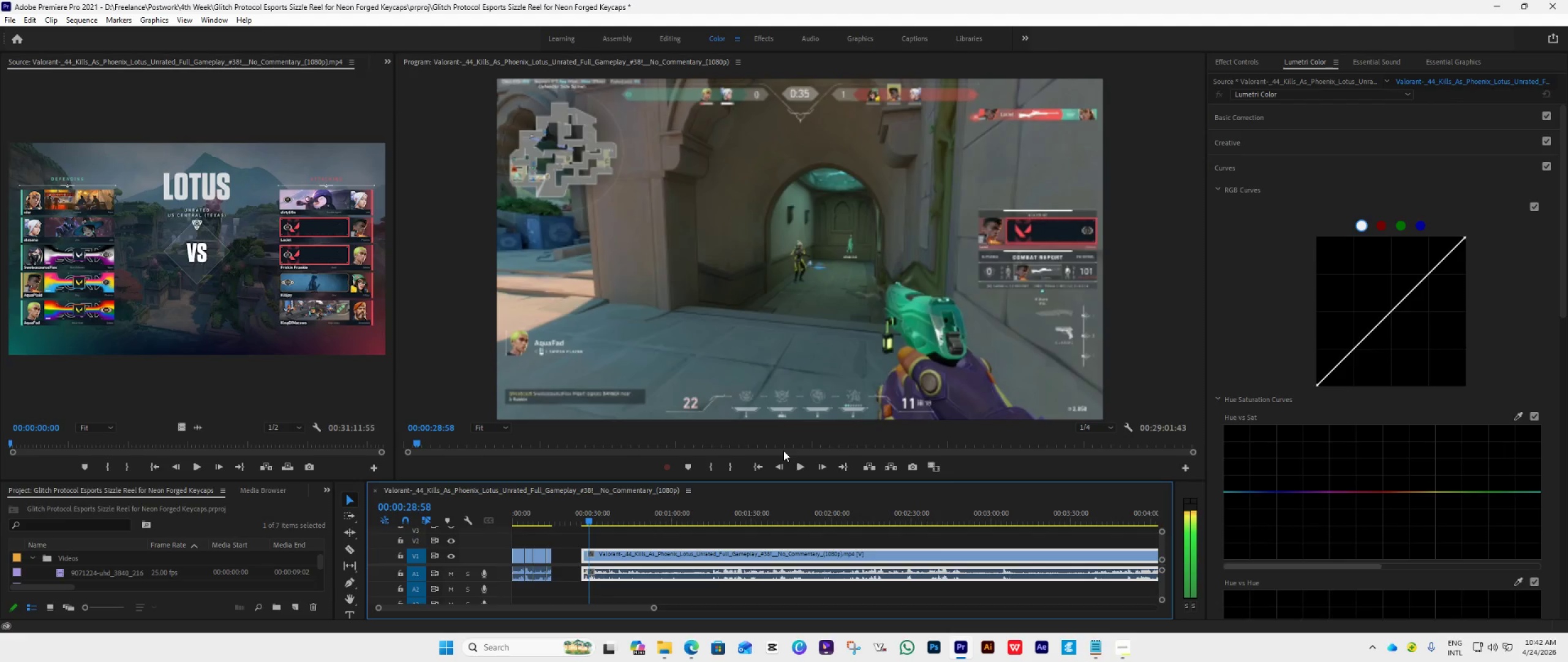 
key(ArrowLeft)
 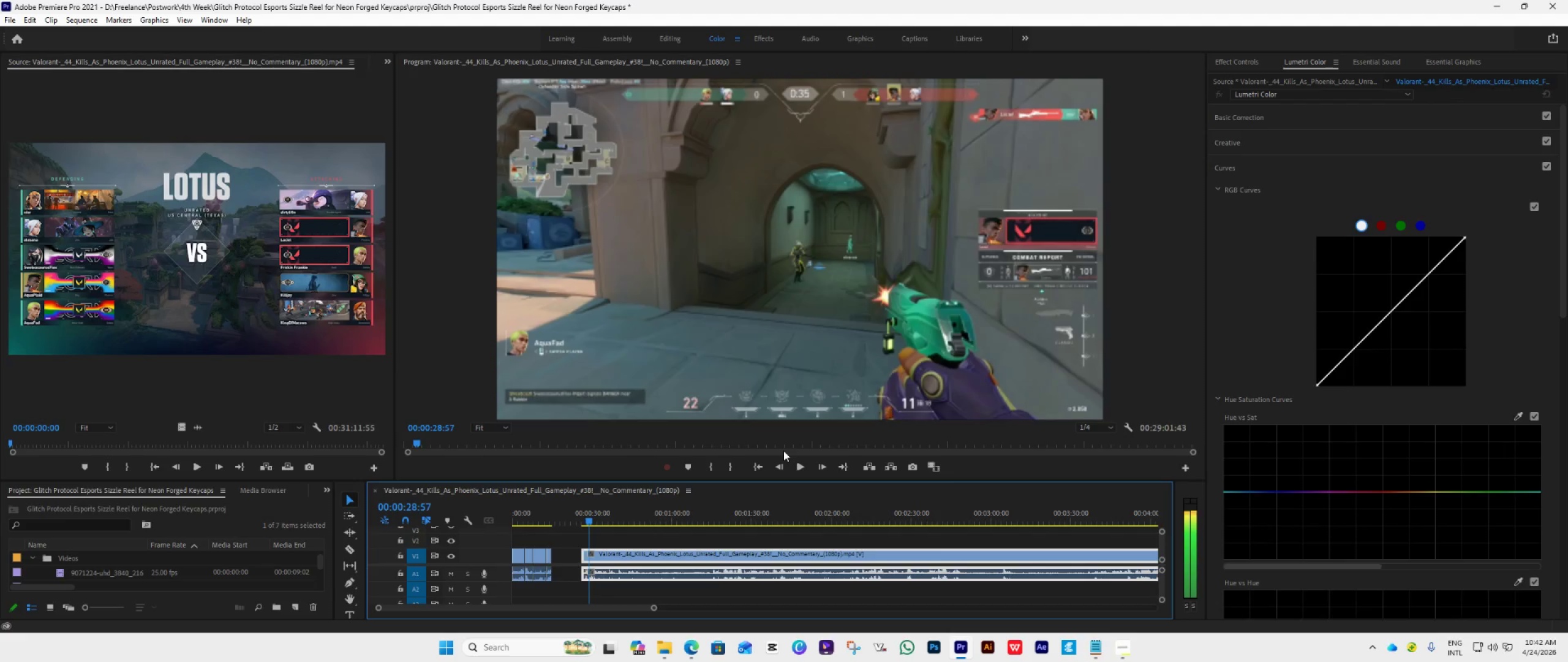 
key(ArrowLeft)
 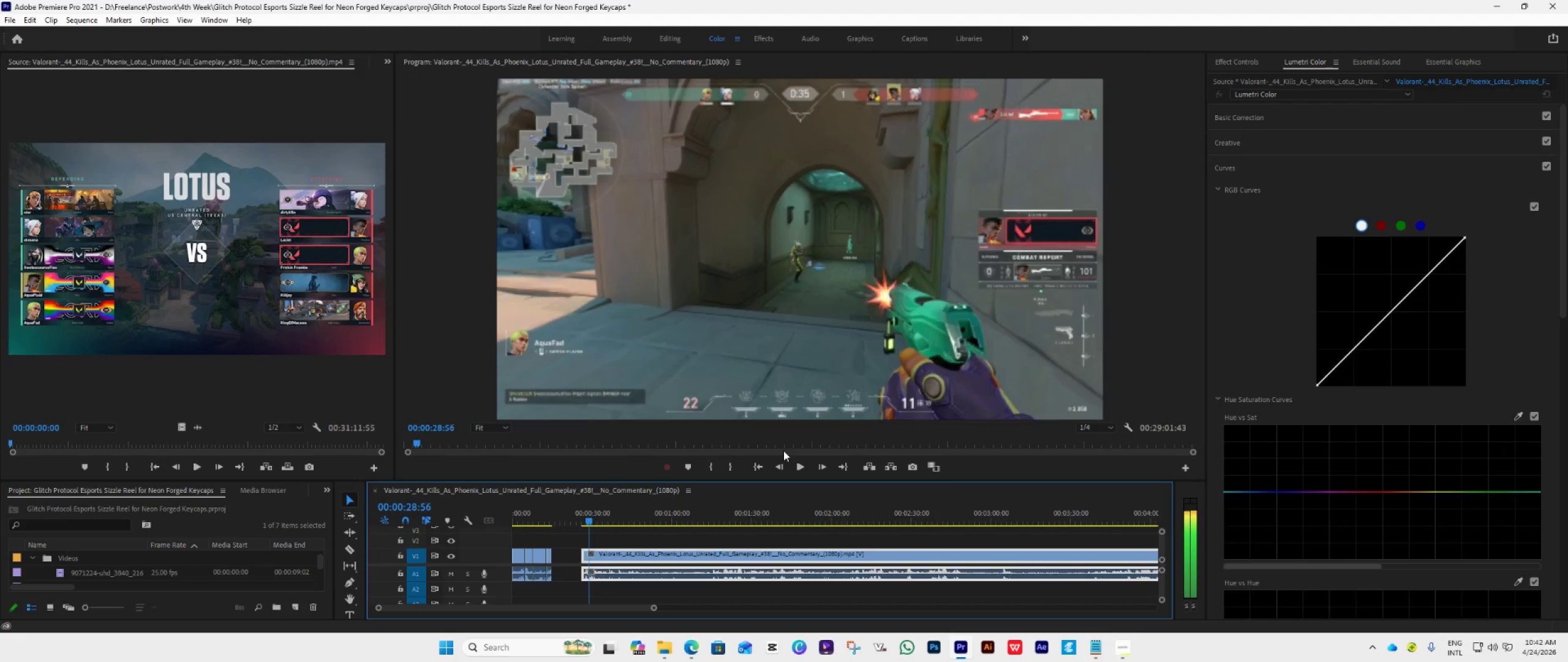 
key(ArrowLeft)
 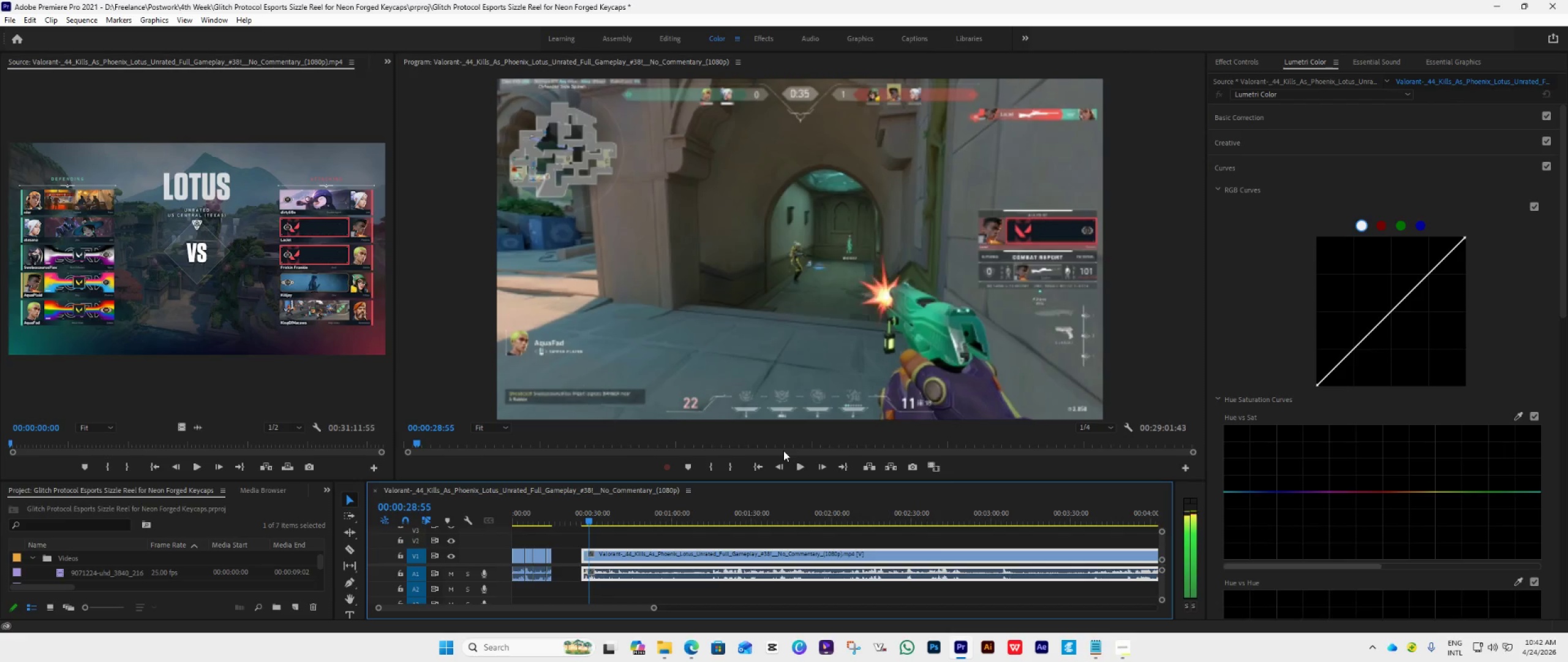 
key(ArrowLeft)
 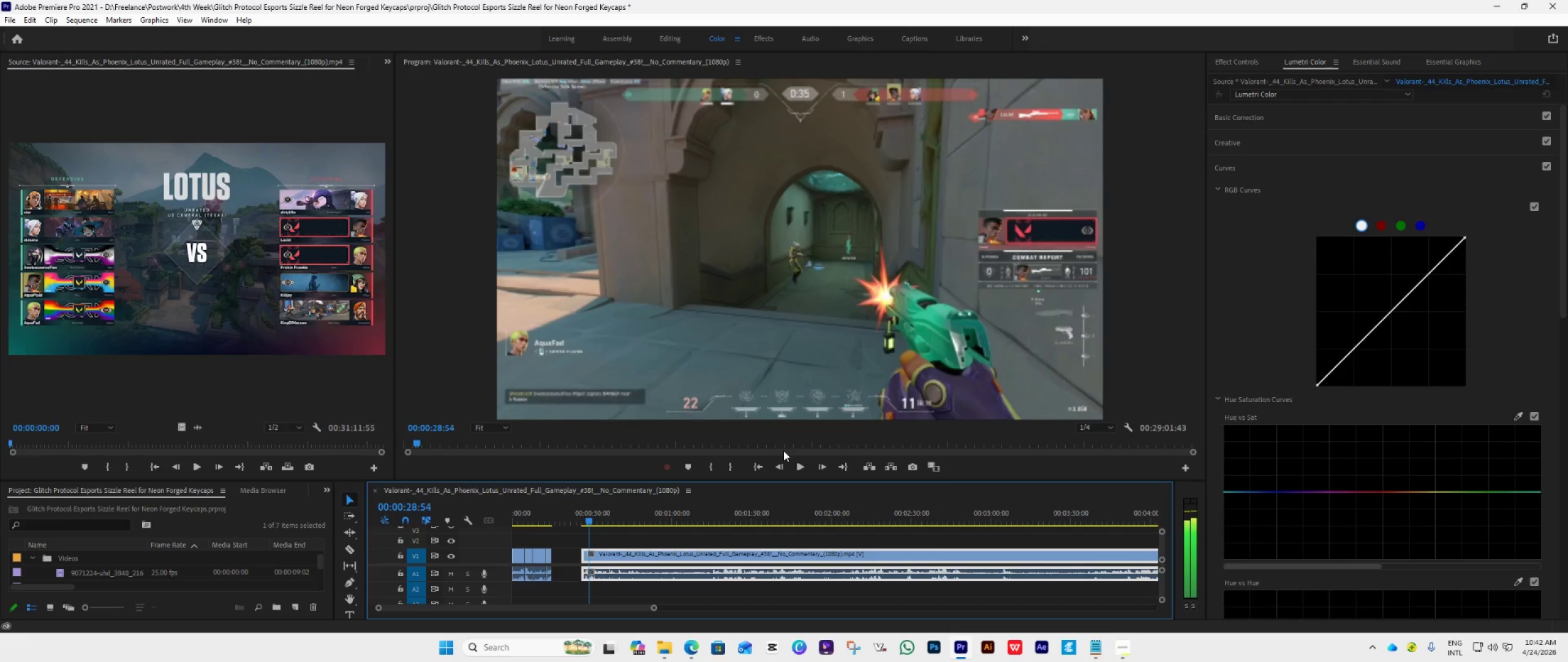 
key(ArrowLeft)
 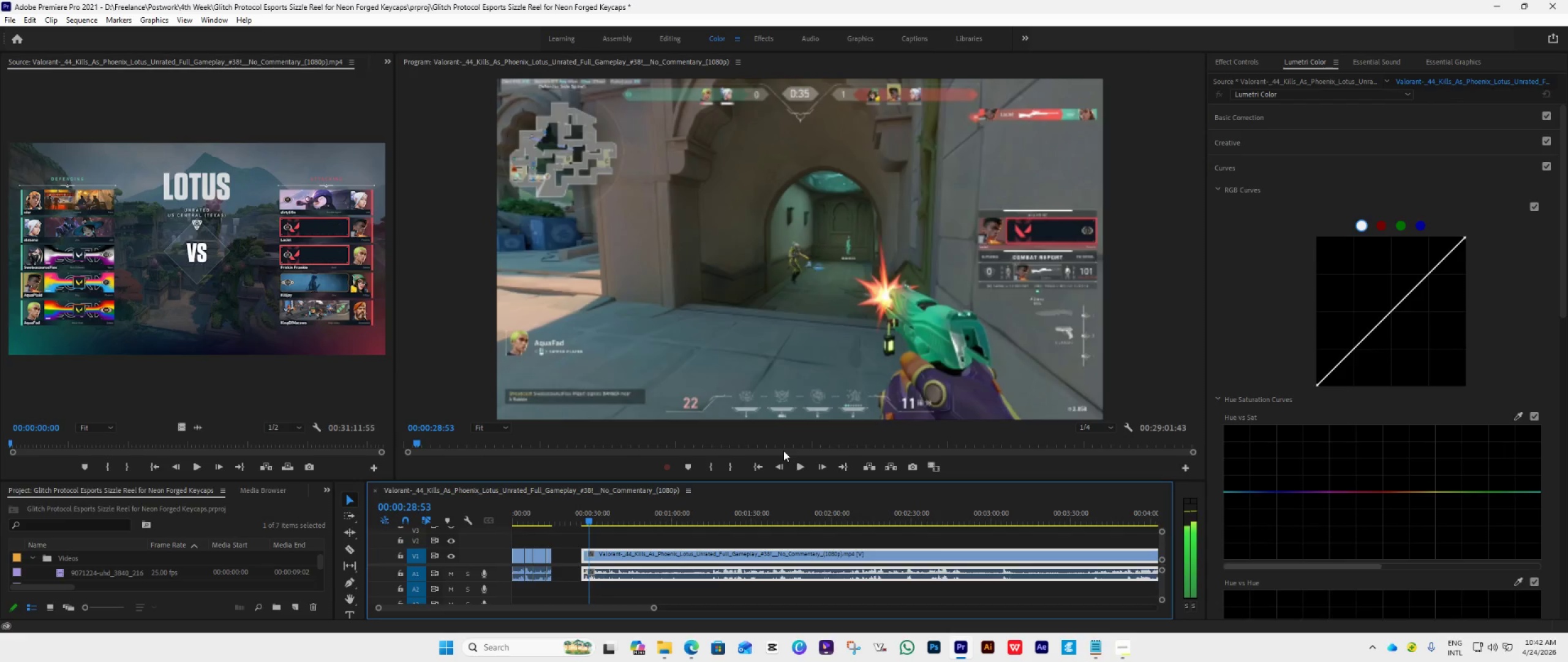 
key(ArrowLeft)
 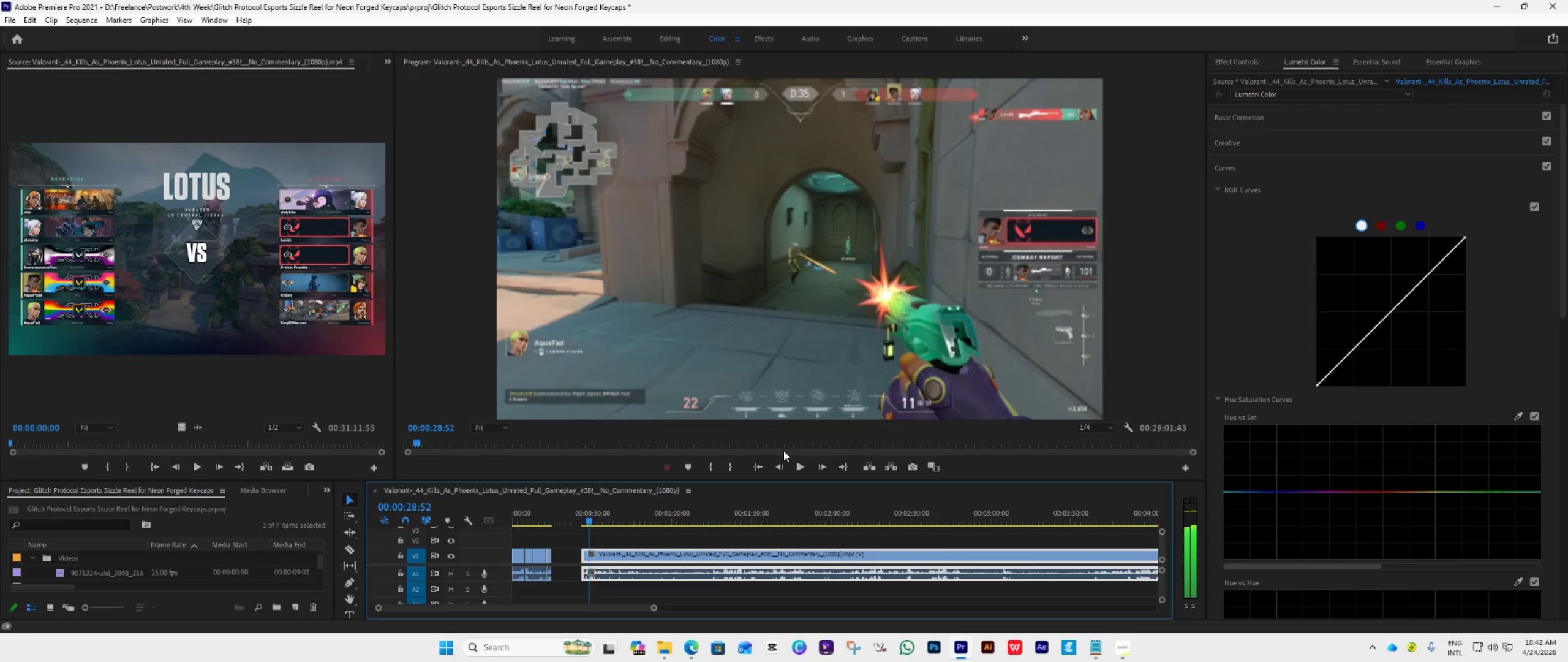 
key(ArrowLeft)
 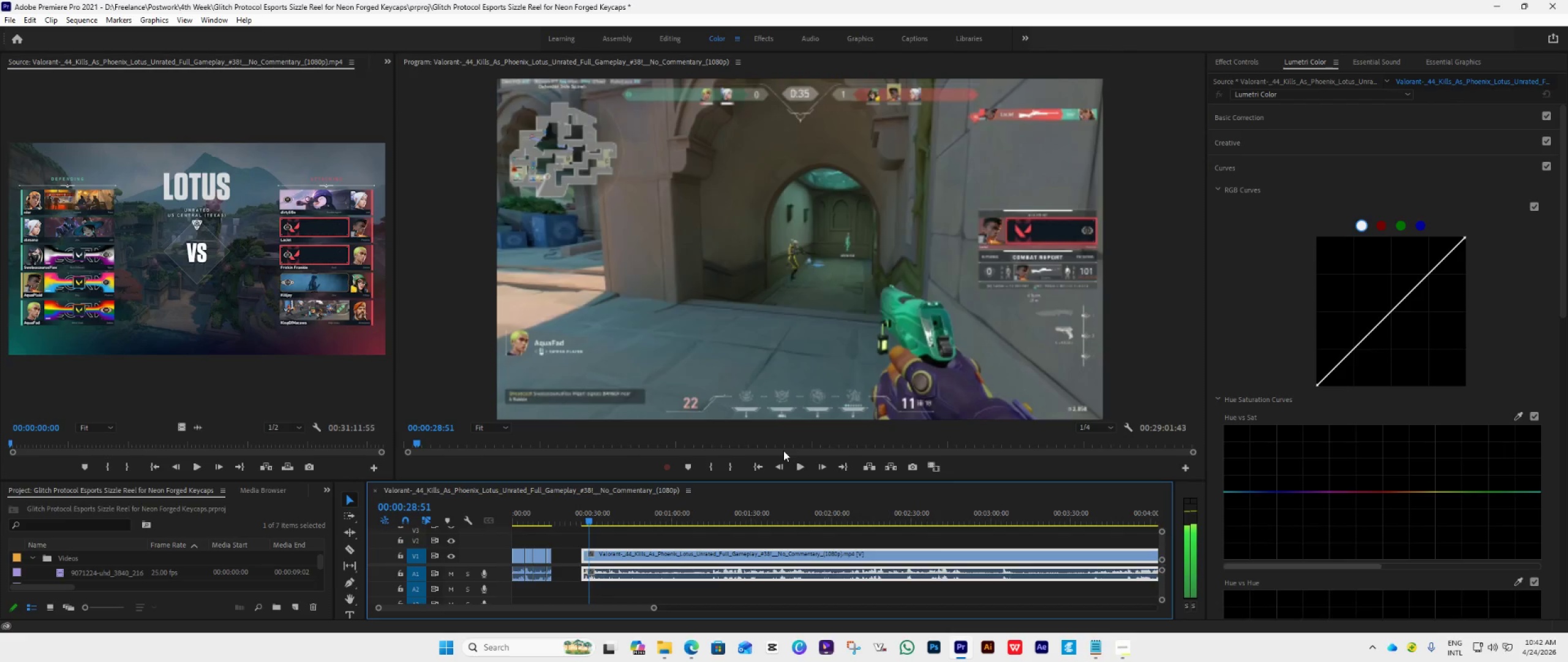 
key(ArrowLeft)
 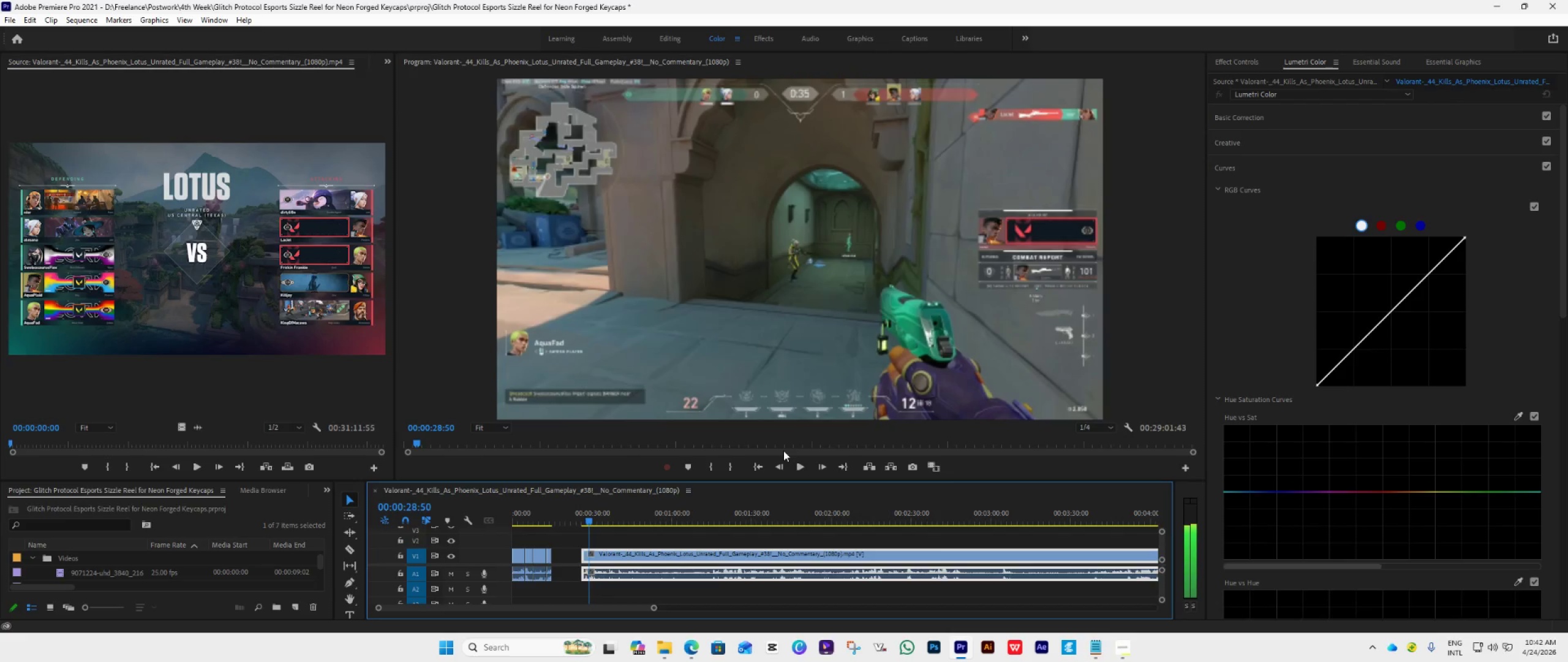 
key(ArrowLeft)
 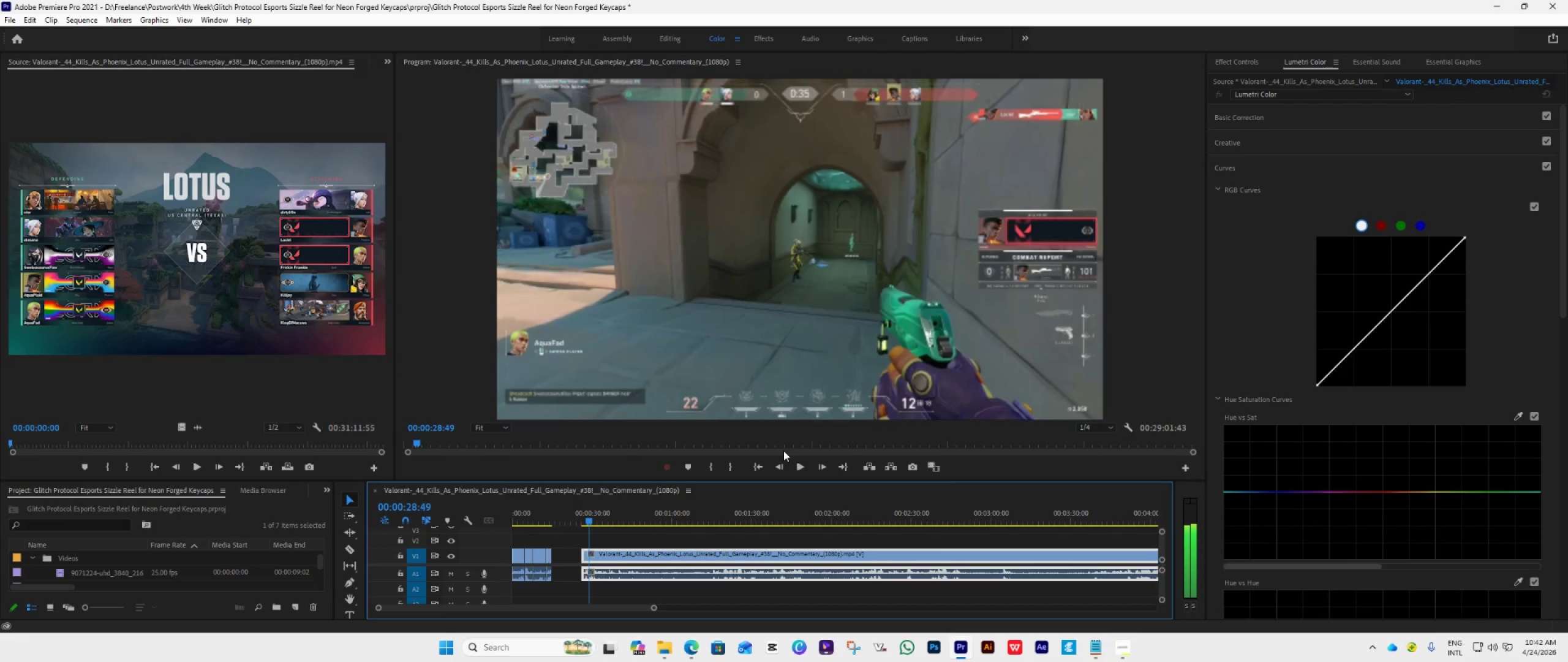 
key(ArrowLeft)
 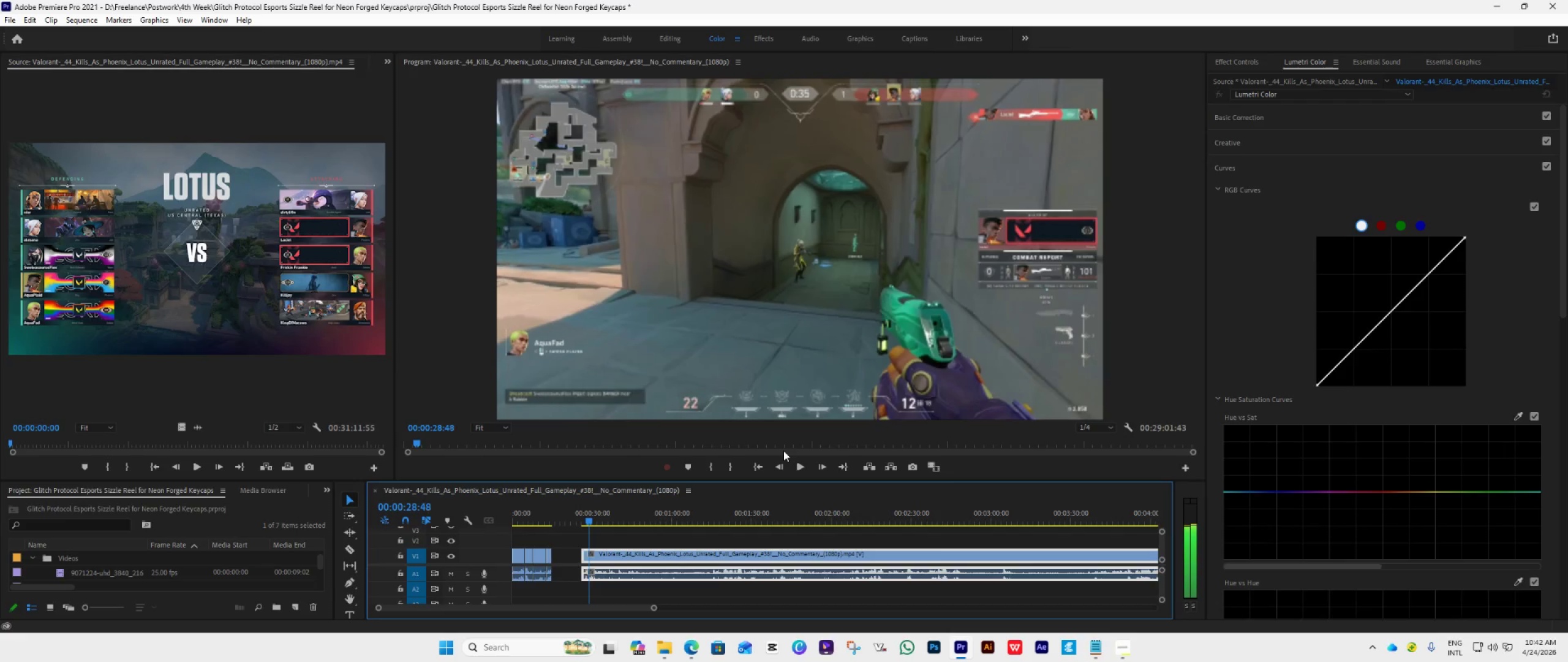 
key(ArrowLeft)
 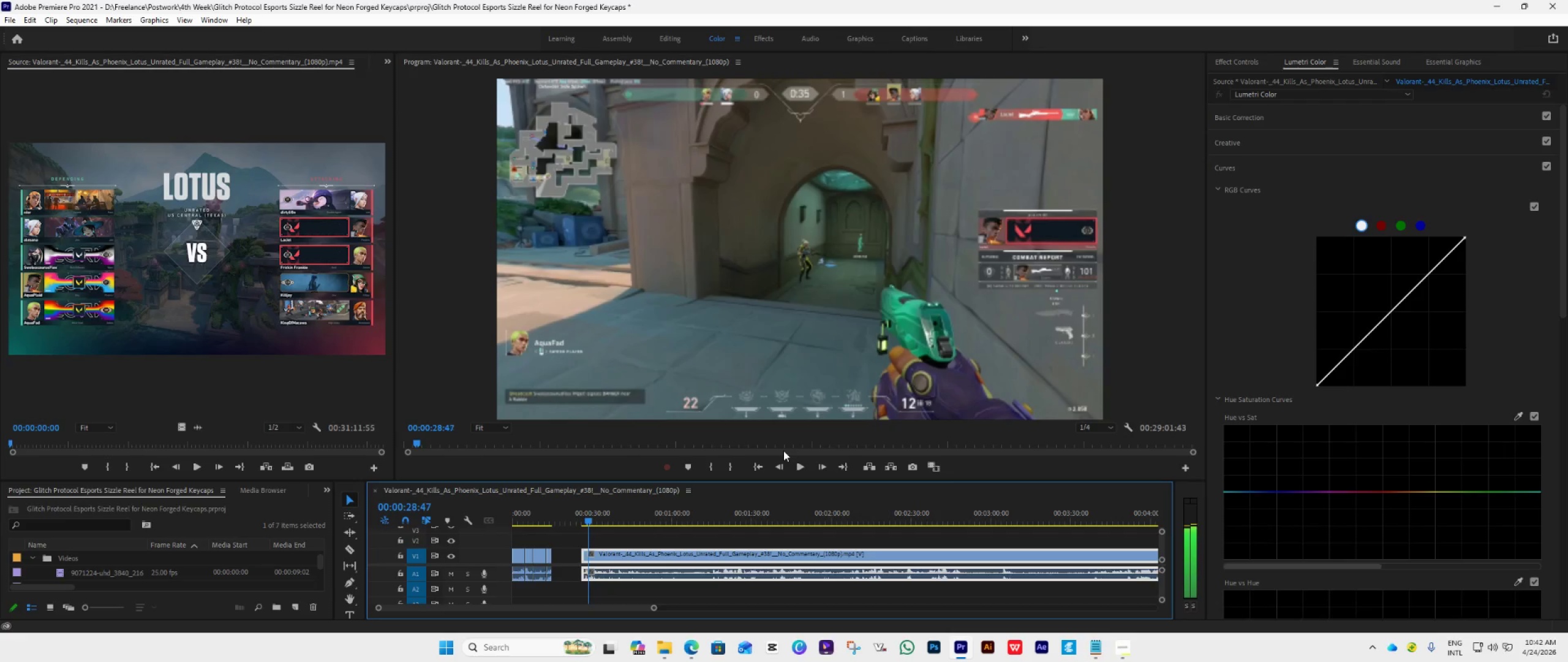 
key(ArrowLeft)
 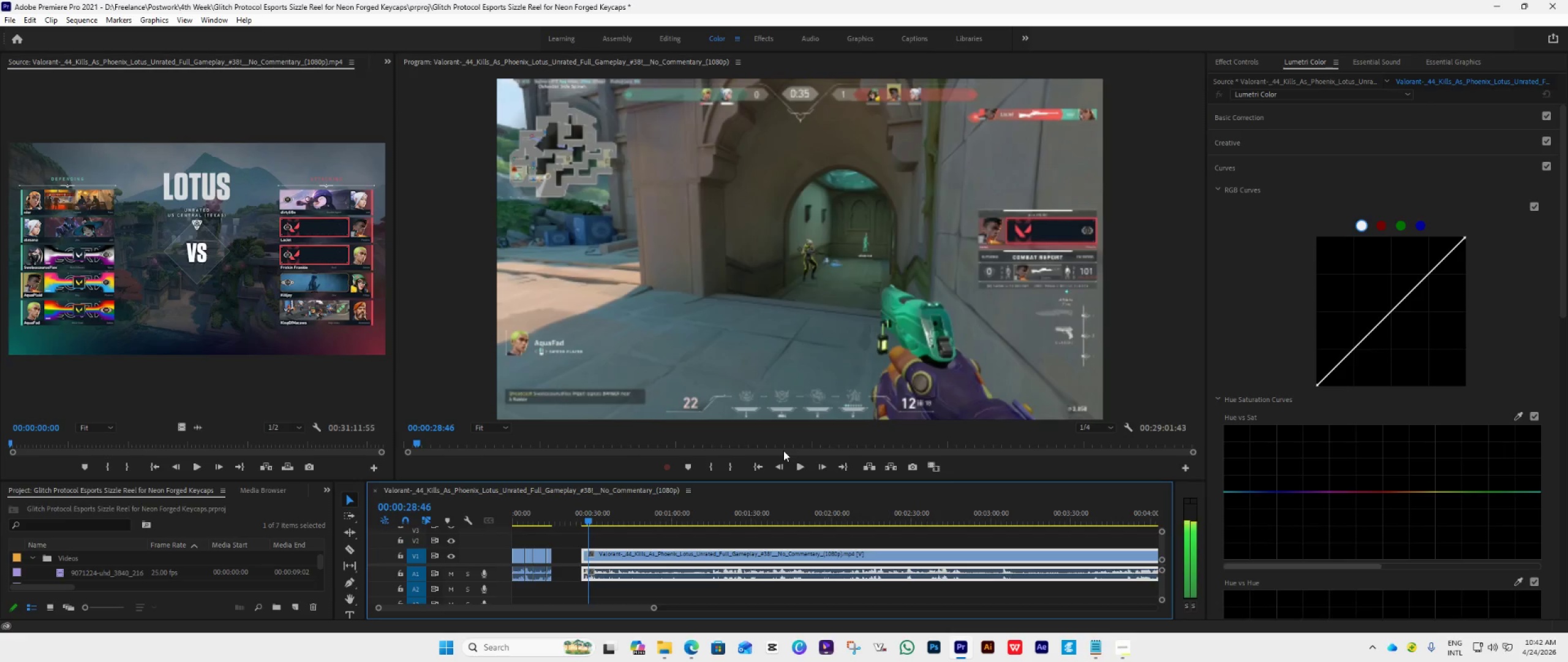 
key(ArrowLeft)
 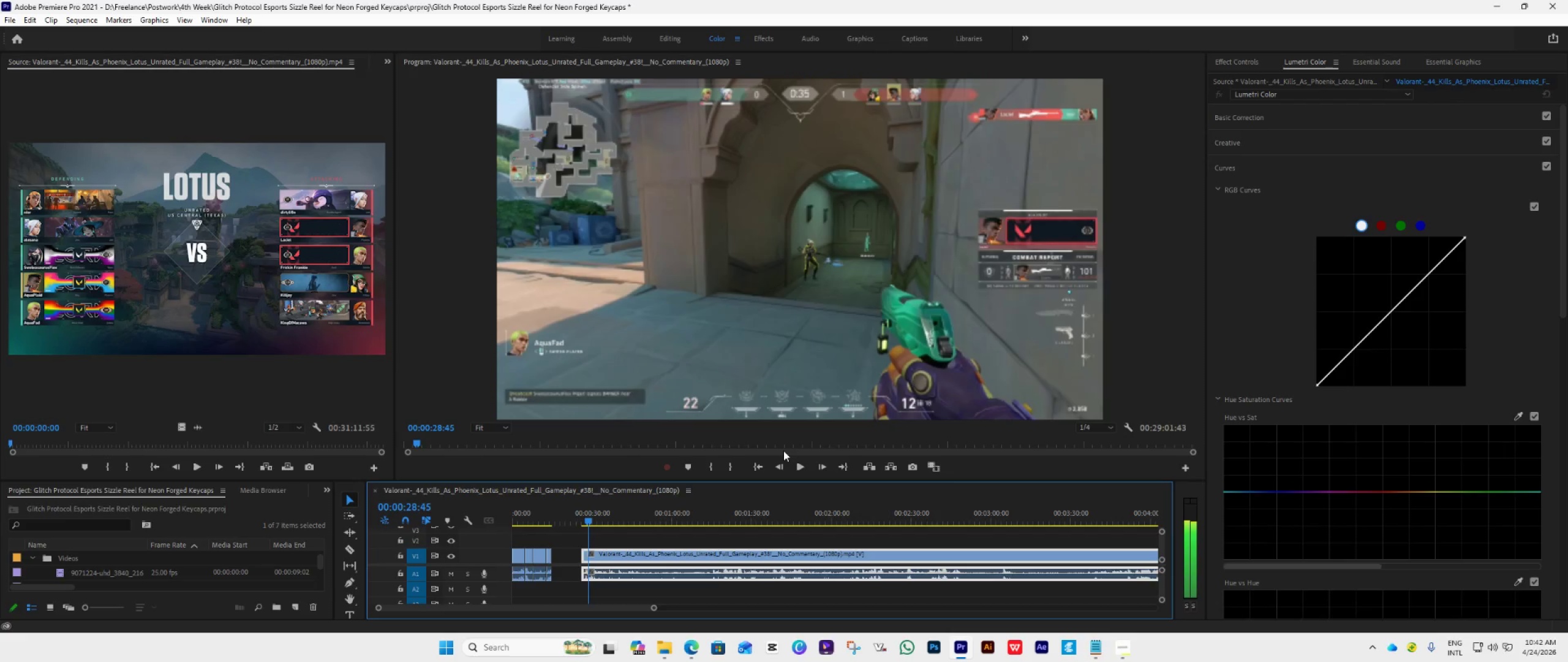 
key(ArrowLeft)
 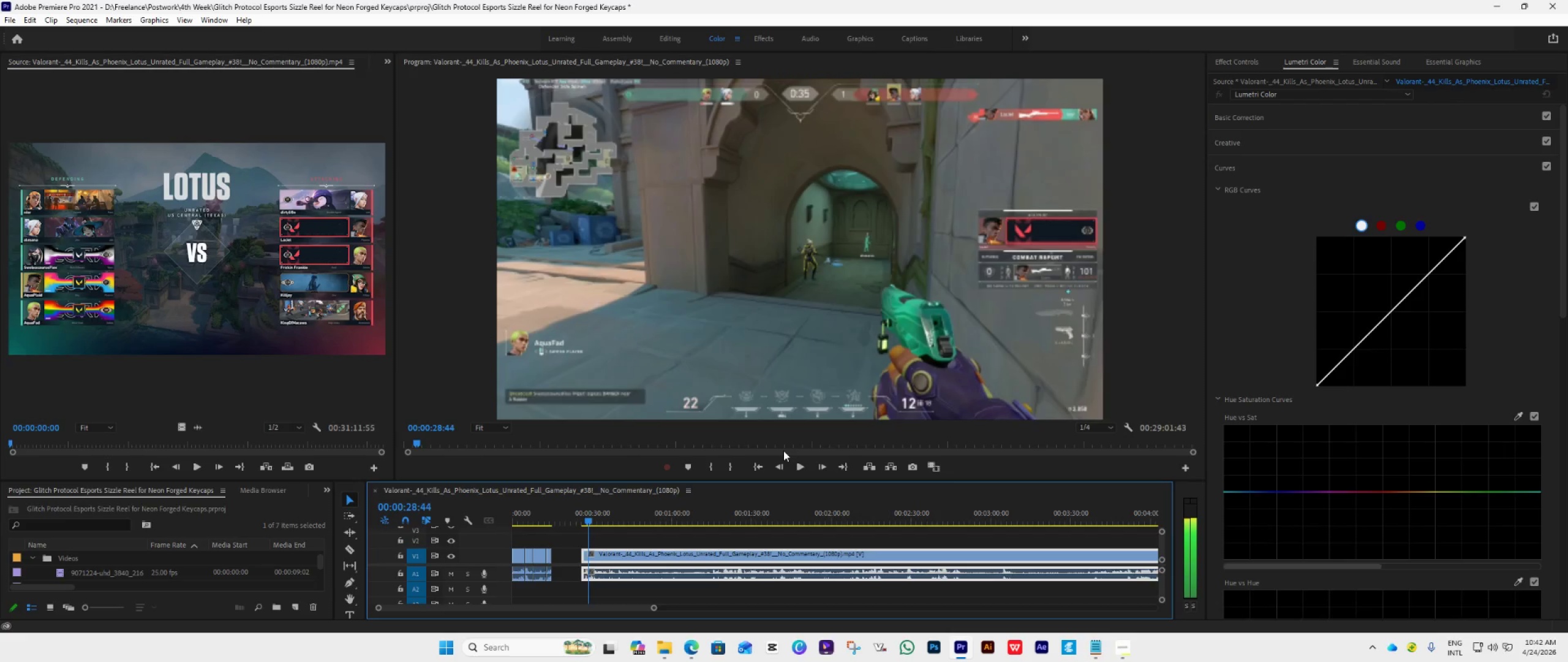 
key(ArrowLeft)
 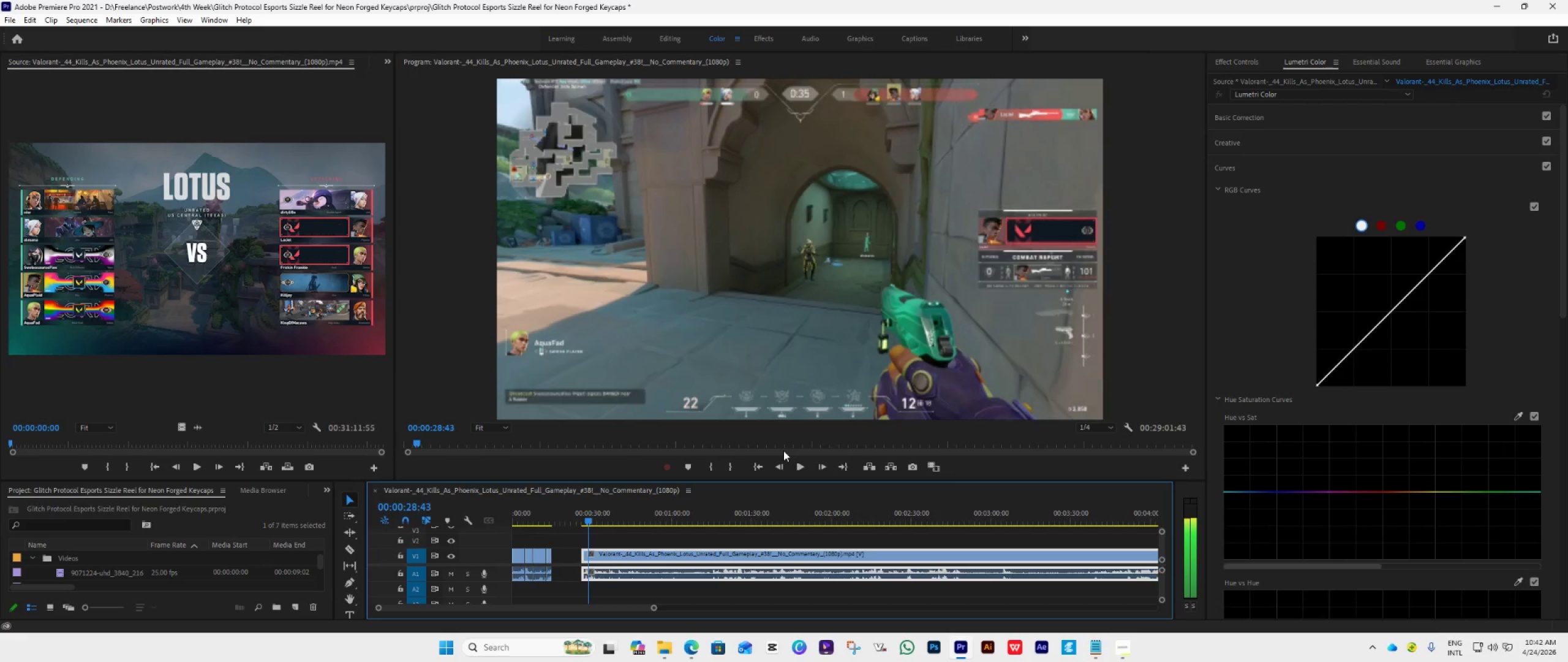 
key(ArrowLeft)
 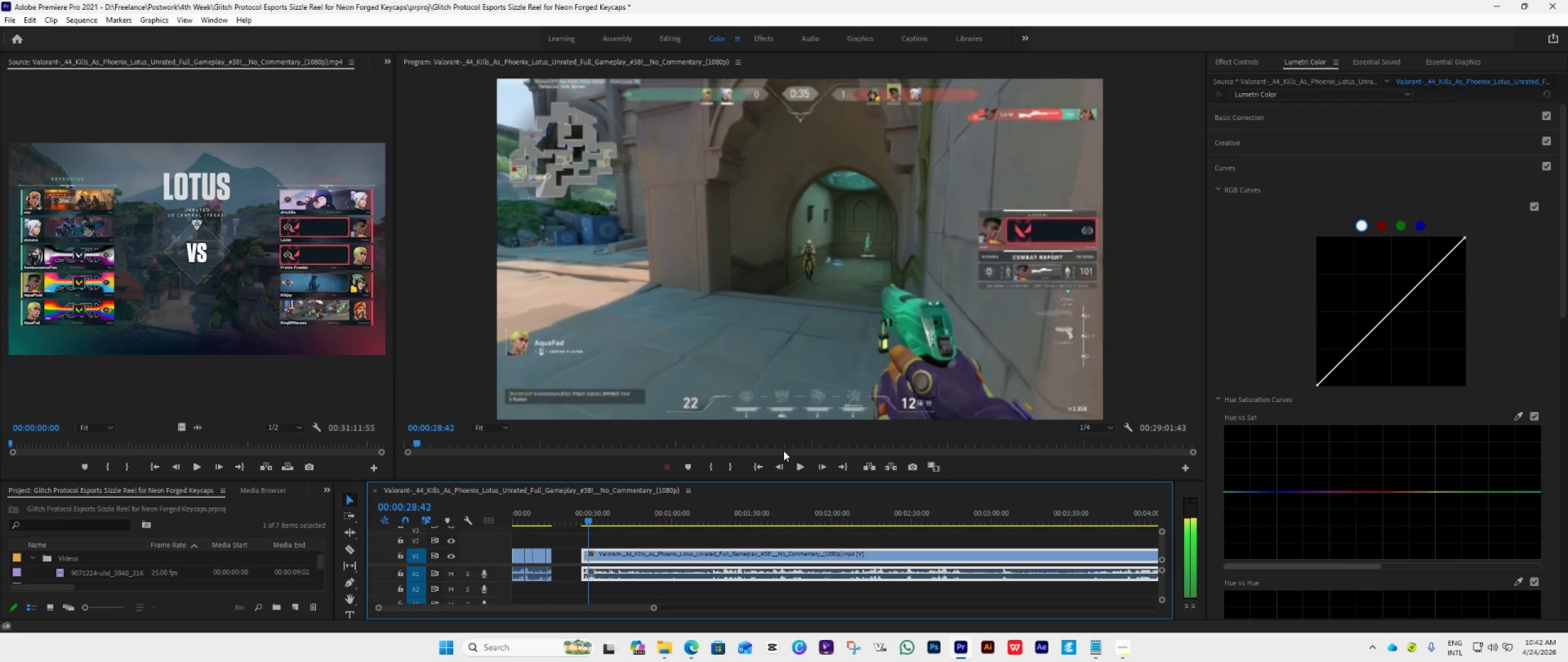 
key(ArrowLeft)
 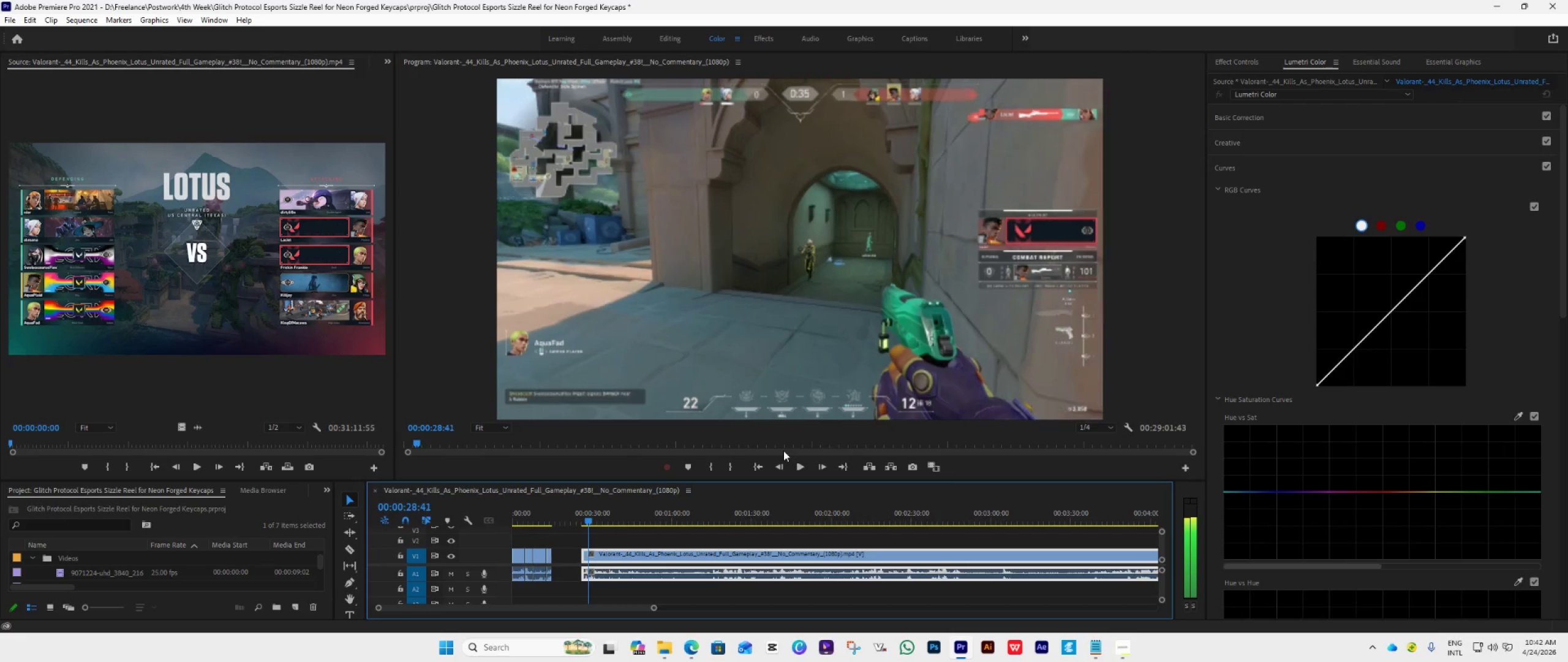 
key(ArrowLeft)
 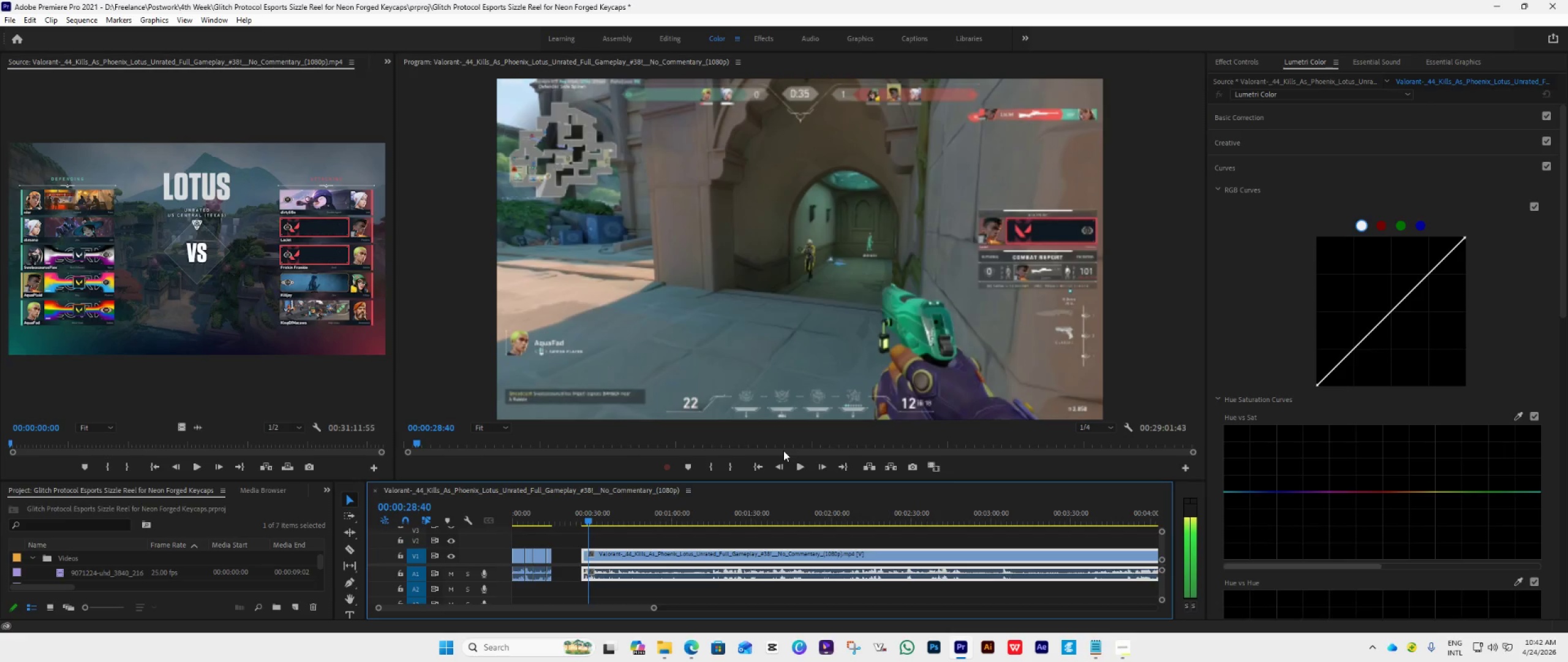 
key(ArrowLeft)
 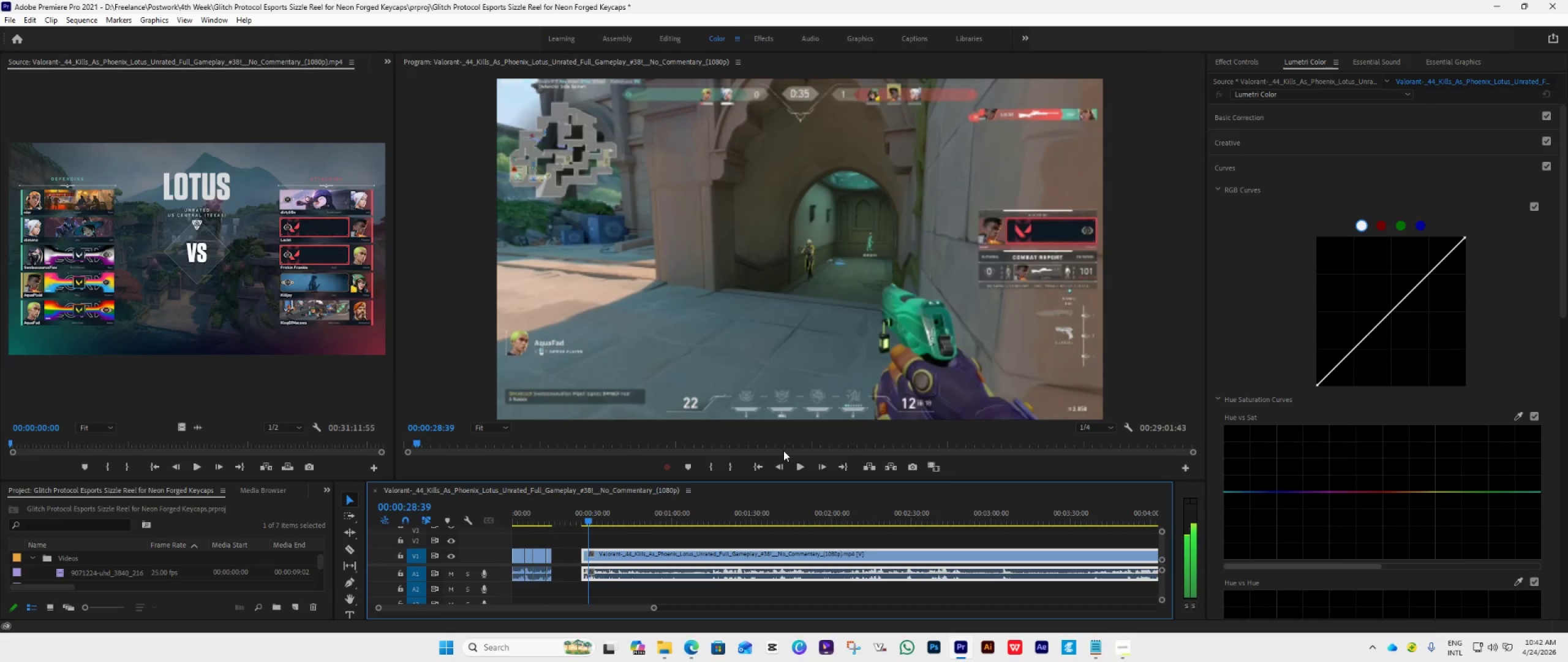 
key(ArrowLeft)
 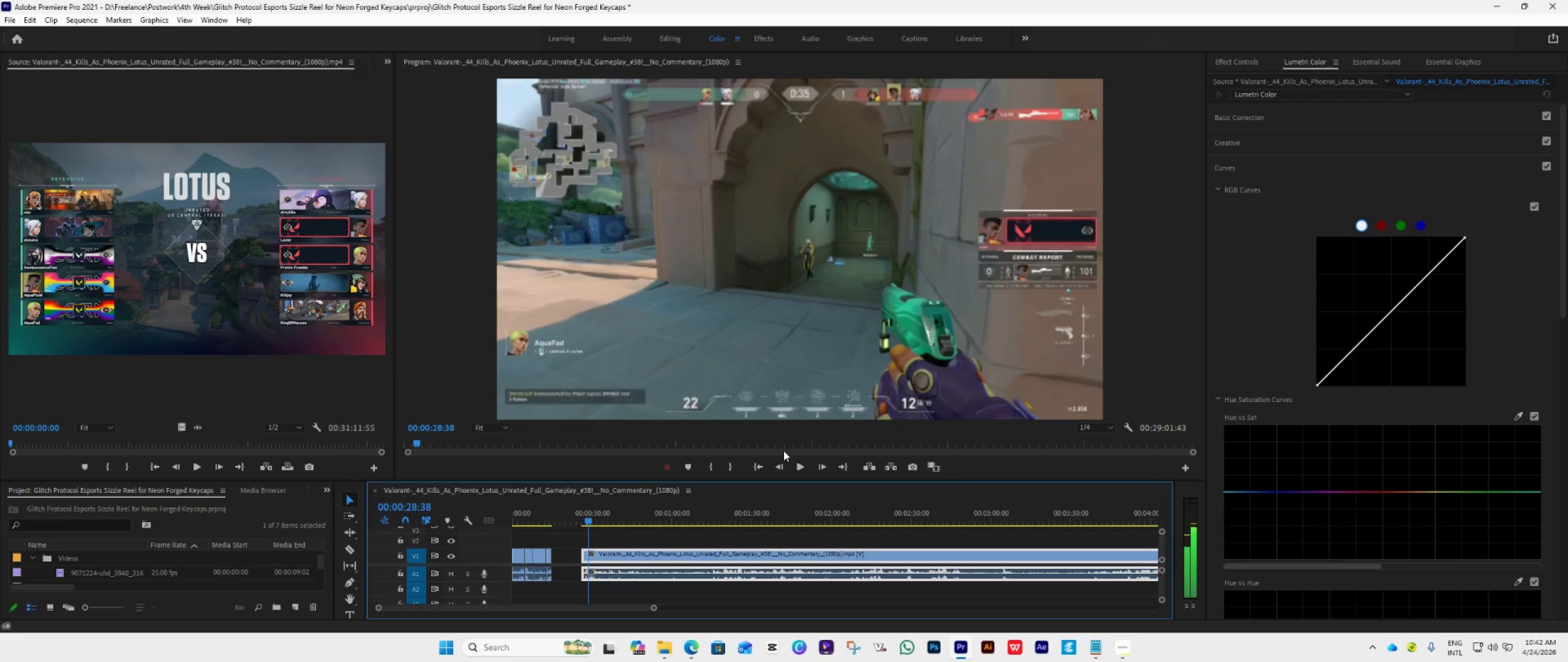 
key(ArrowLeft)
 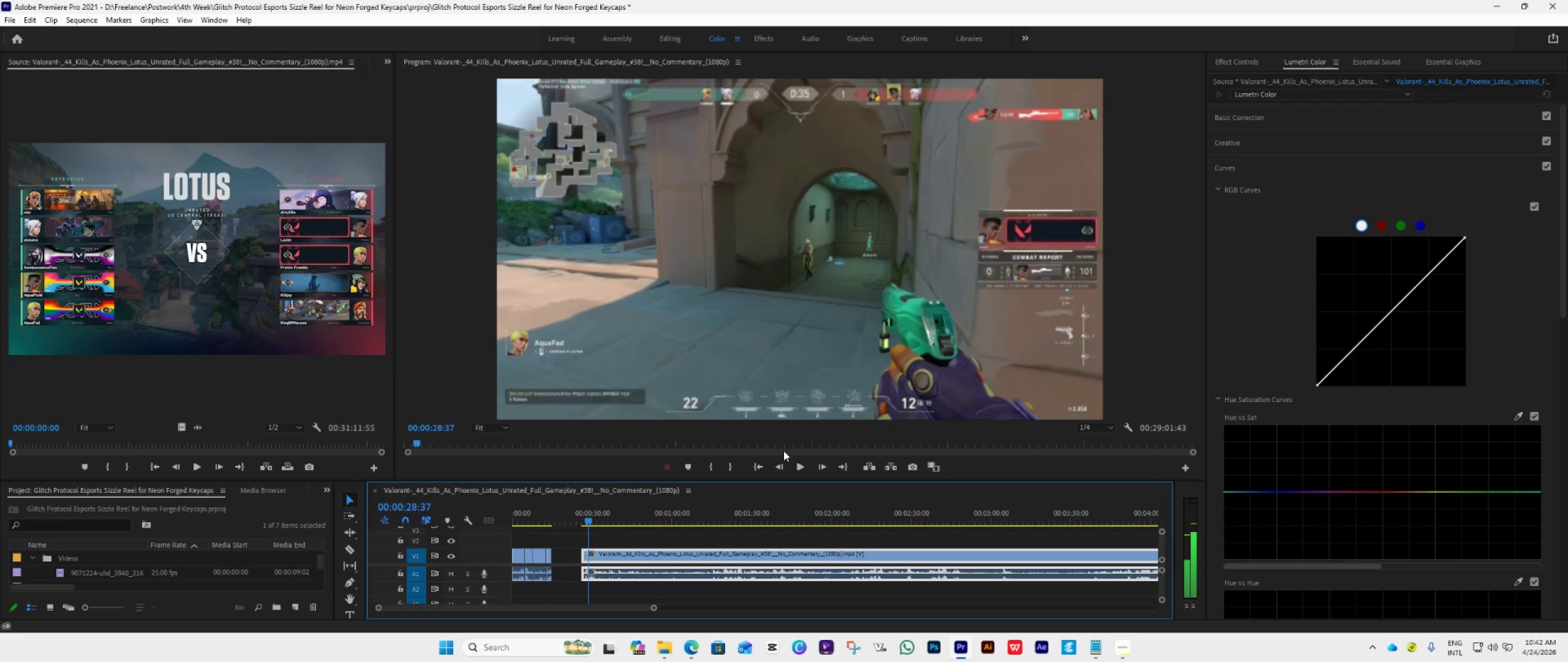 
key(ArrowLeft)
 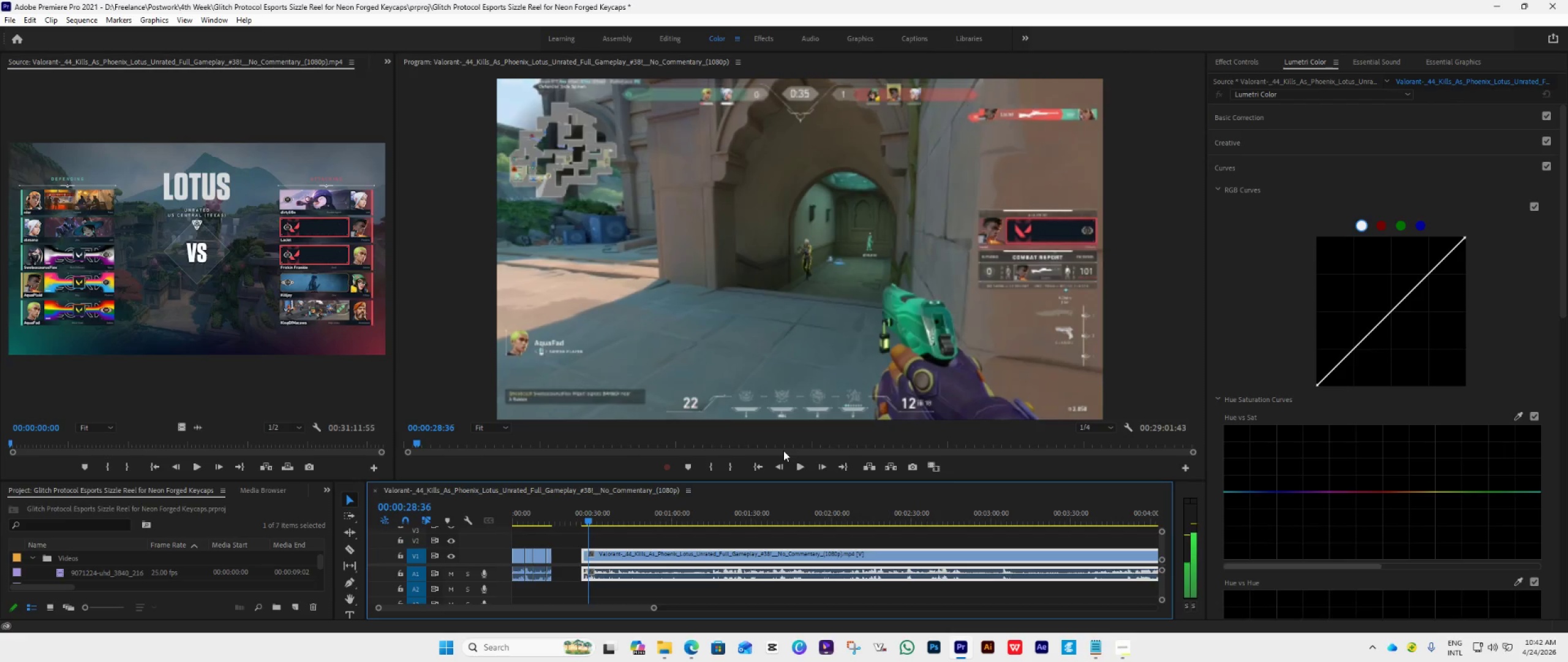 
key(ArrowLeft)
 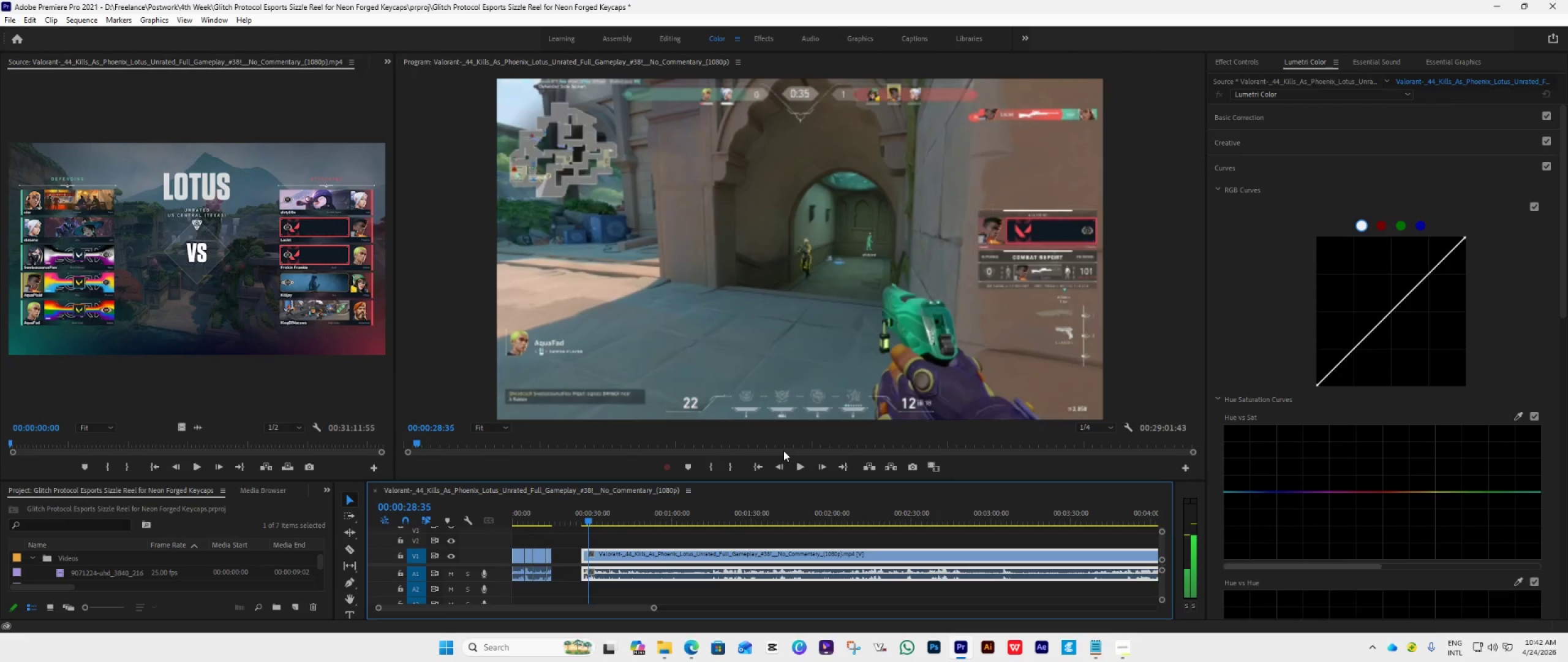 
key(ArrowLeft)
 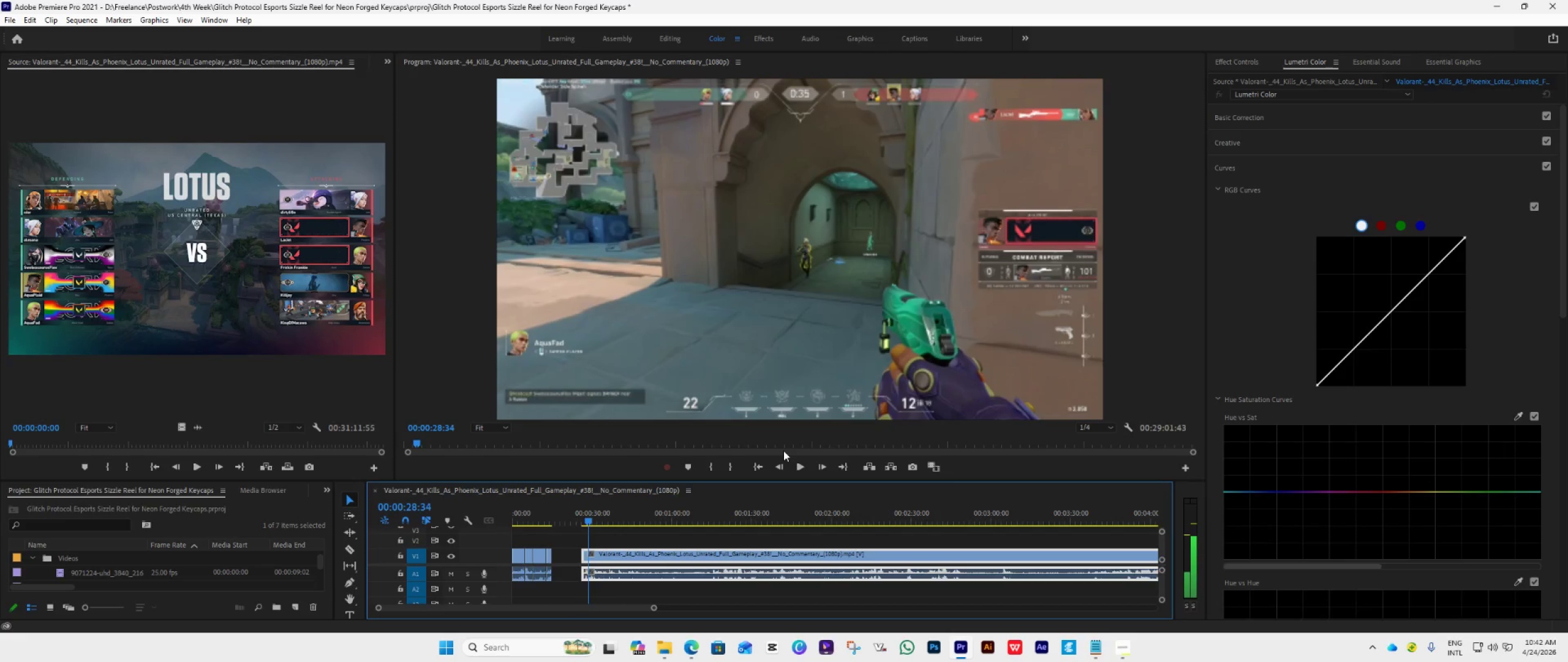 
key(ArrowLeft)
 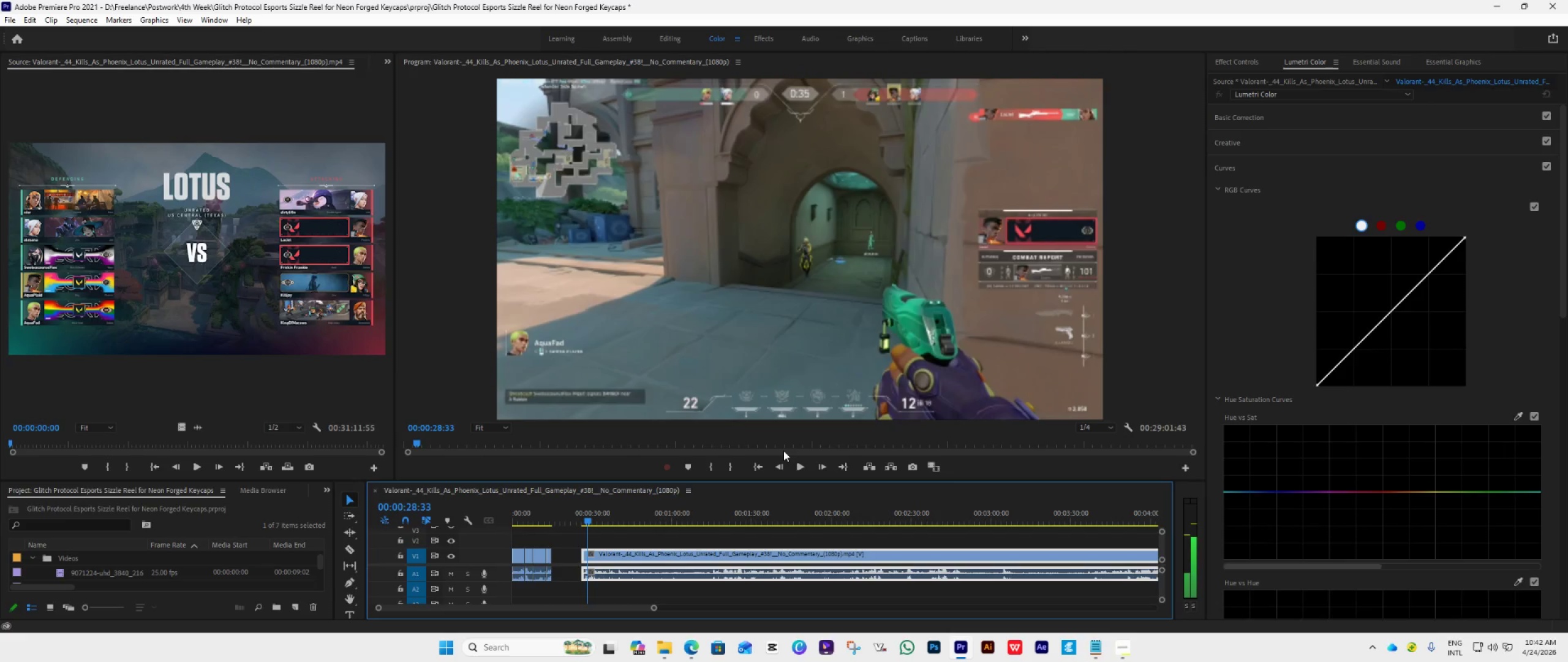 
key(ArrowLeft)
 